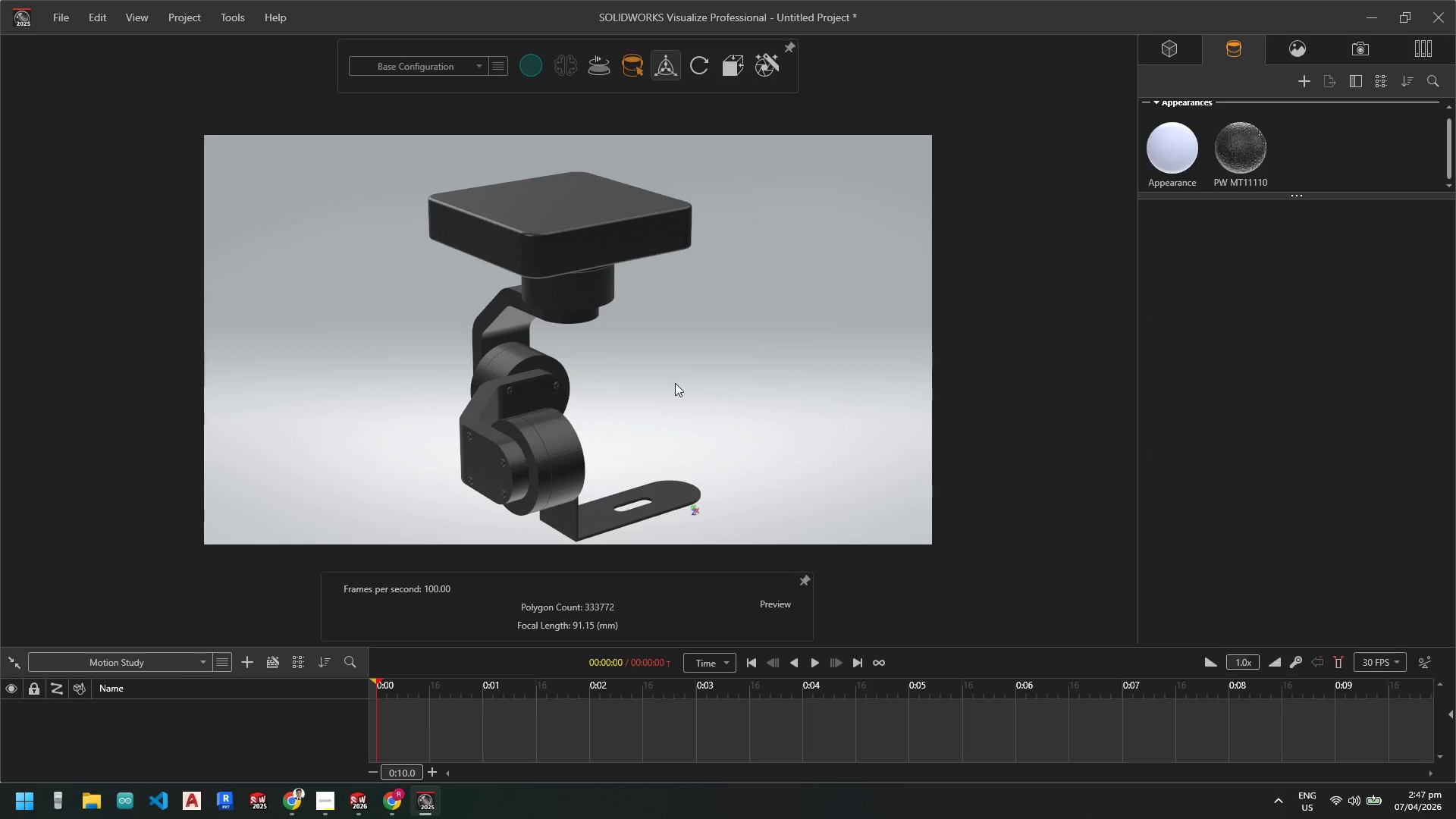 
scroll: coordinate [605, 510], scroll_direction: up, amount: 1.0
 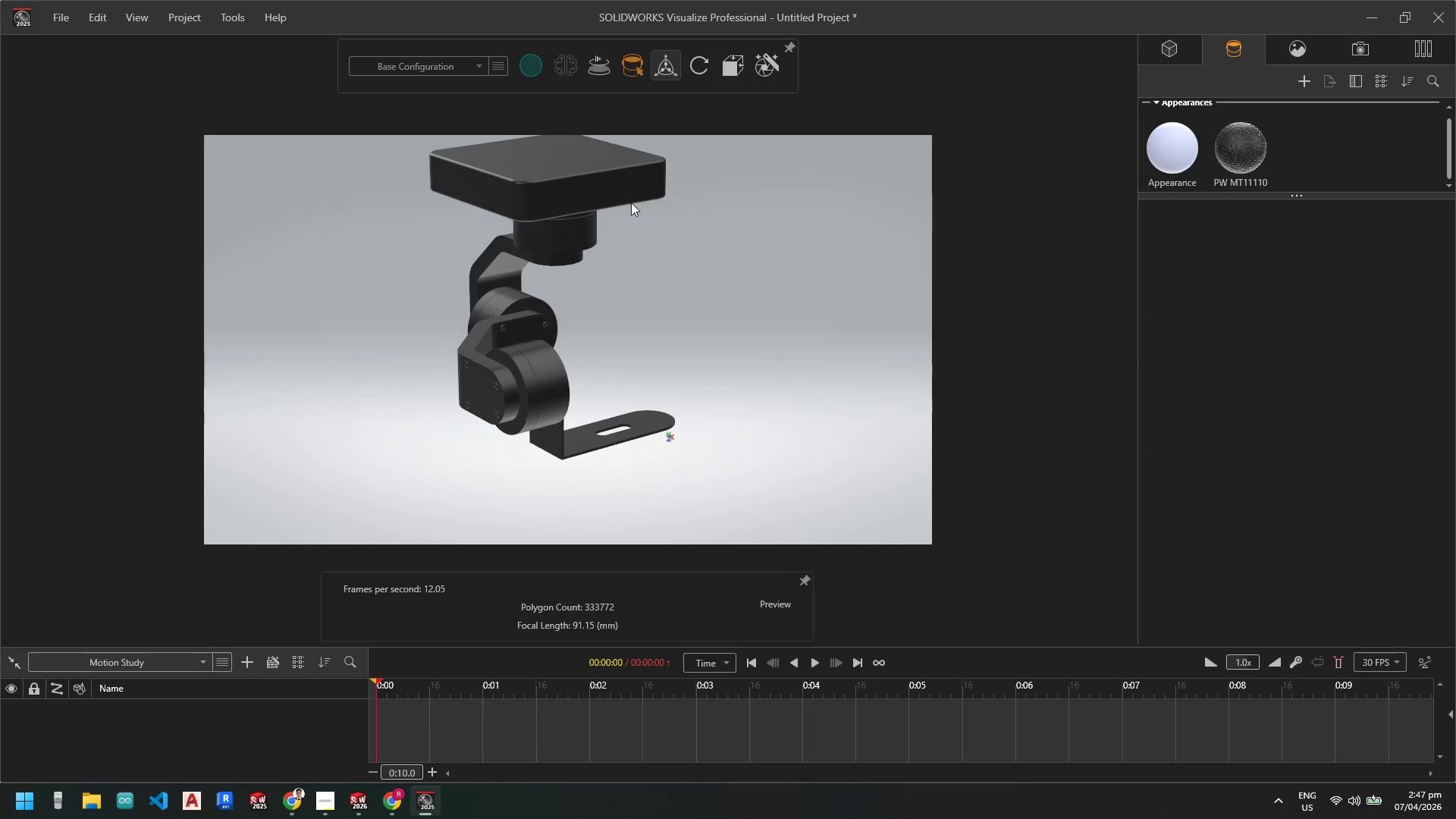 
scroll: coordinate [574, 234], scroll_direction: down, amount: 1.0
 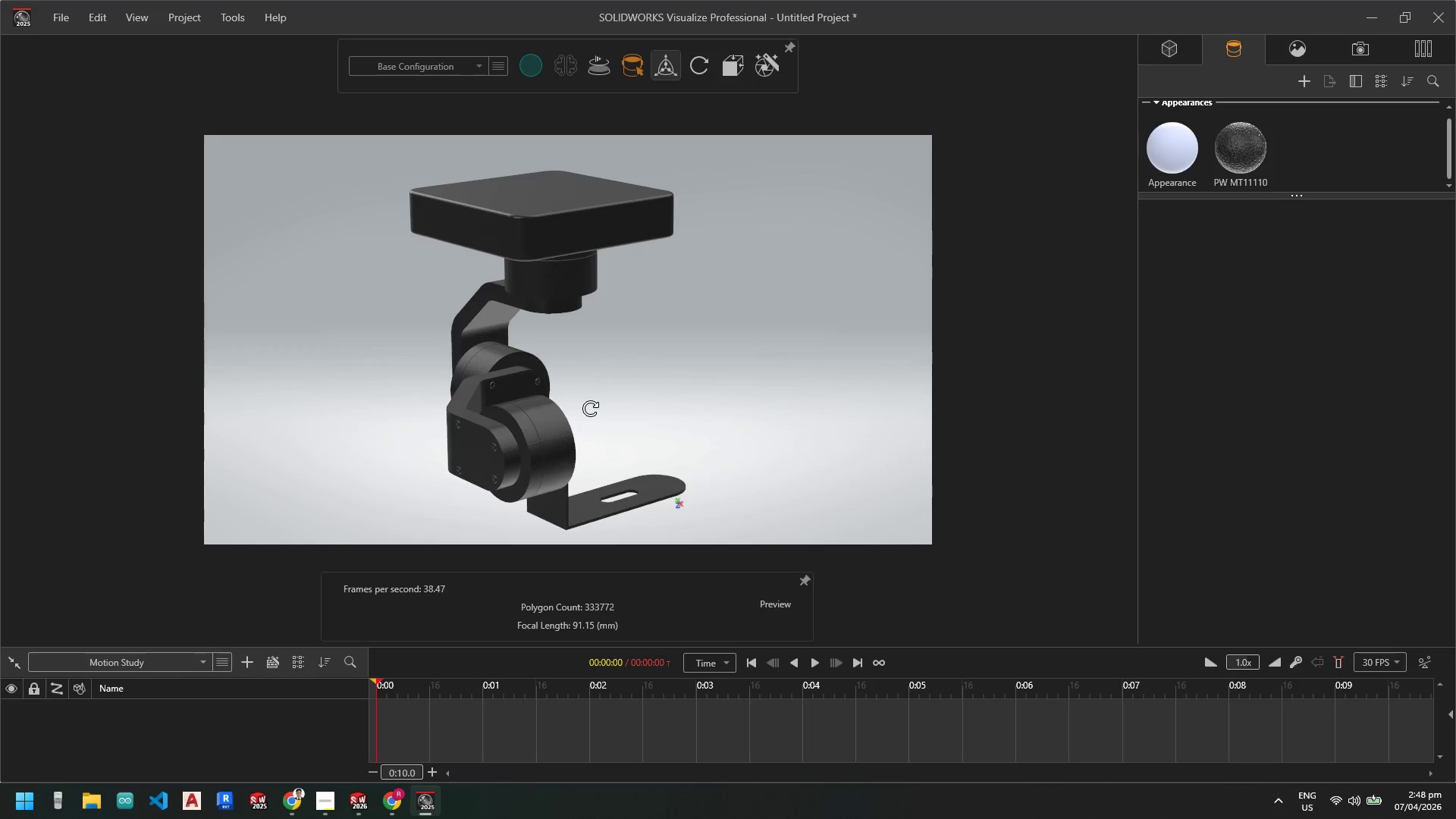 
wait(21.53)
 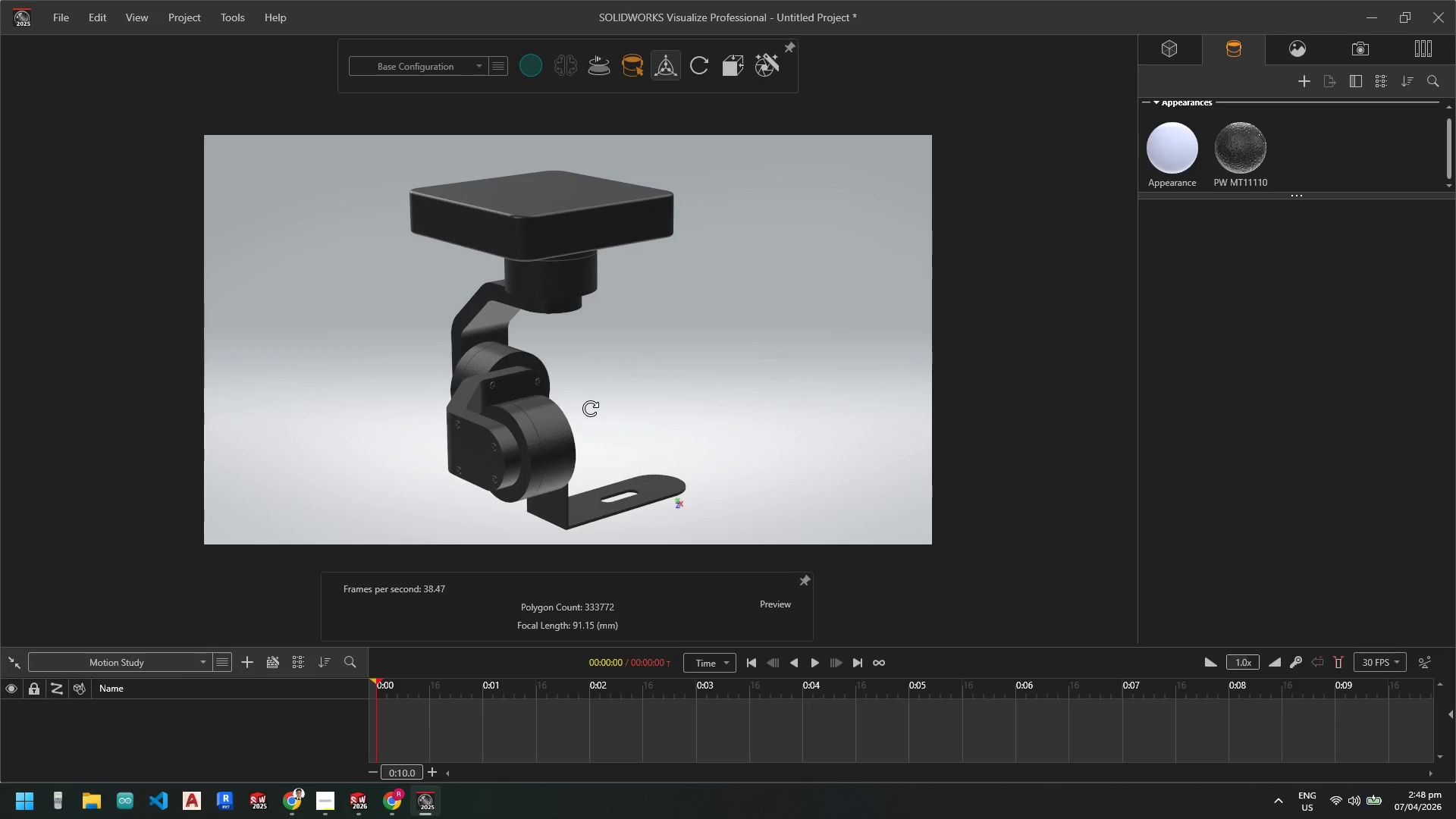 
scroll: coordinate [557, 485], scroll_direction: down, amount: 1.0
 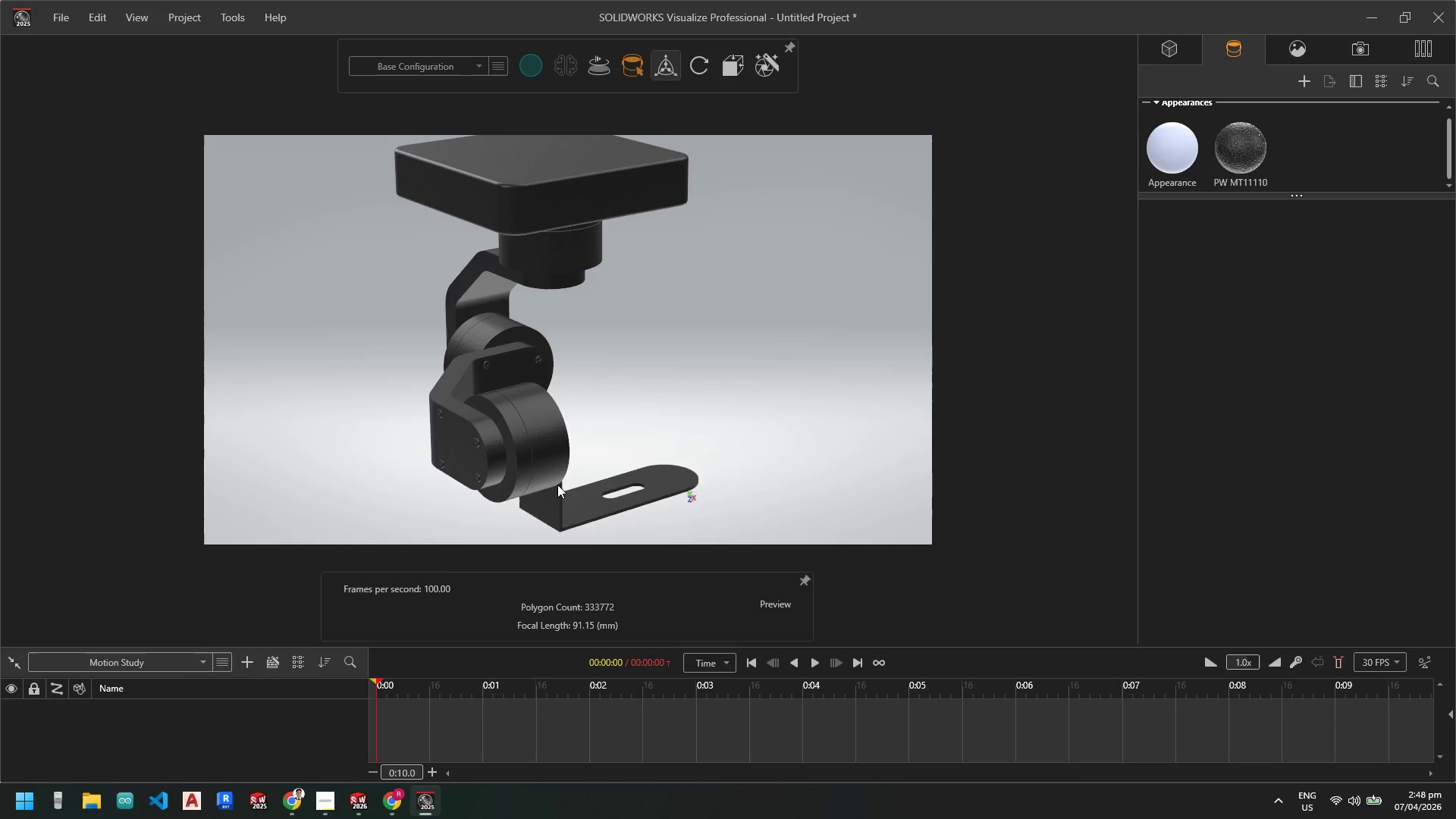 
scroll: coordinate [510, 284], scroll_direction: up, amount: 2.0
 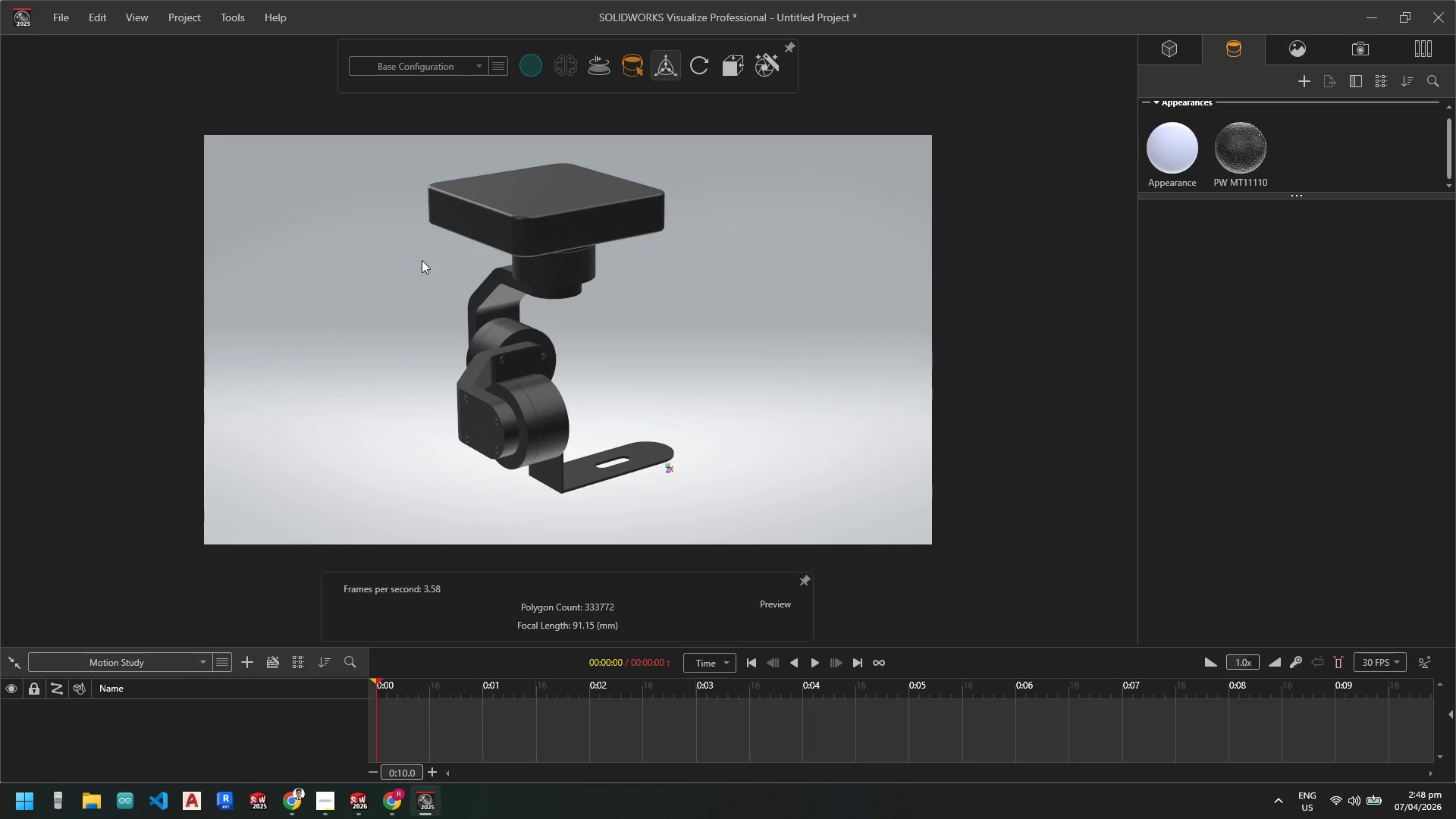 
scroll: coordinate [421, 262], scroll_direction: down, amount: 1.0
 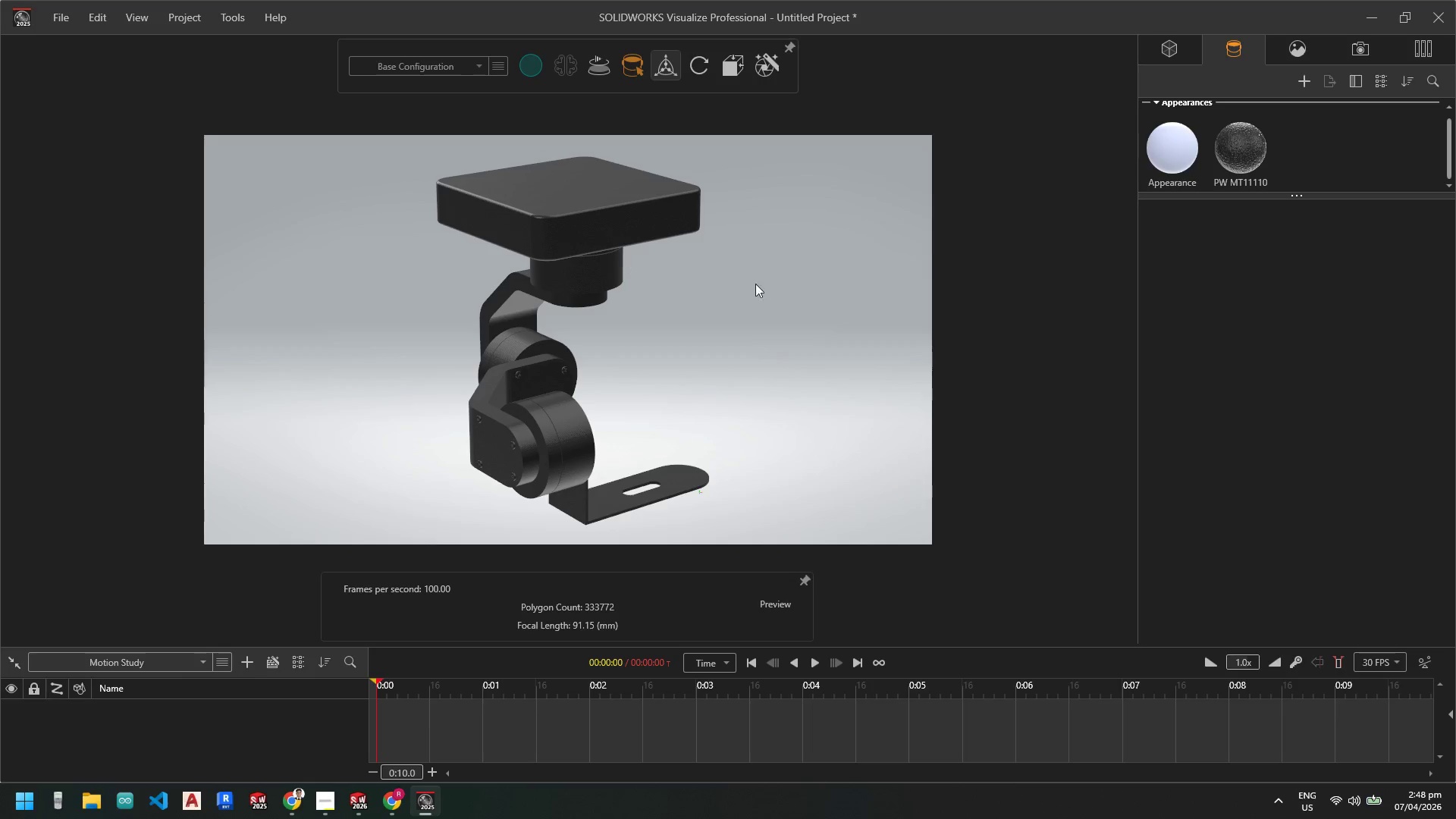 
left_click([1248, 152])
 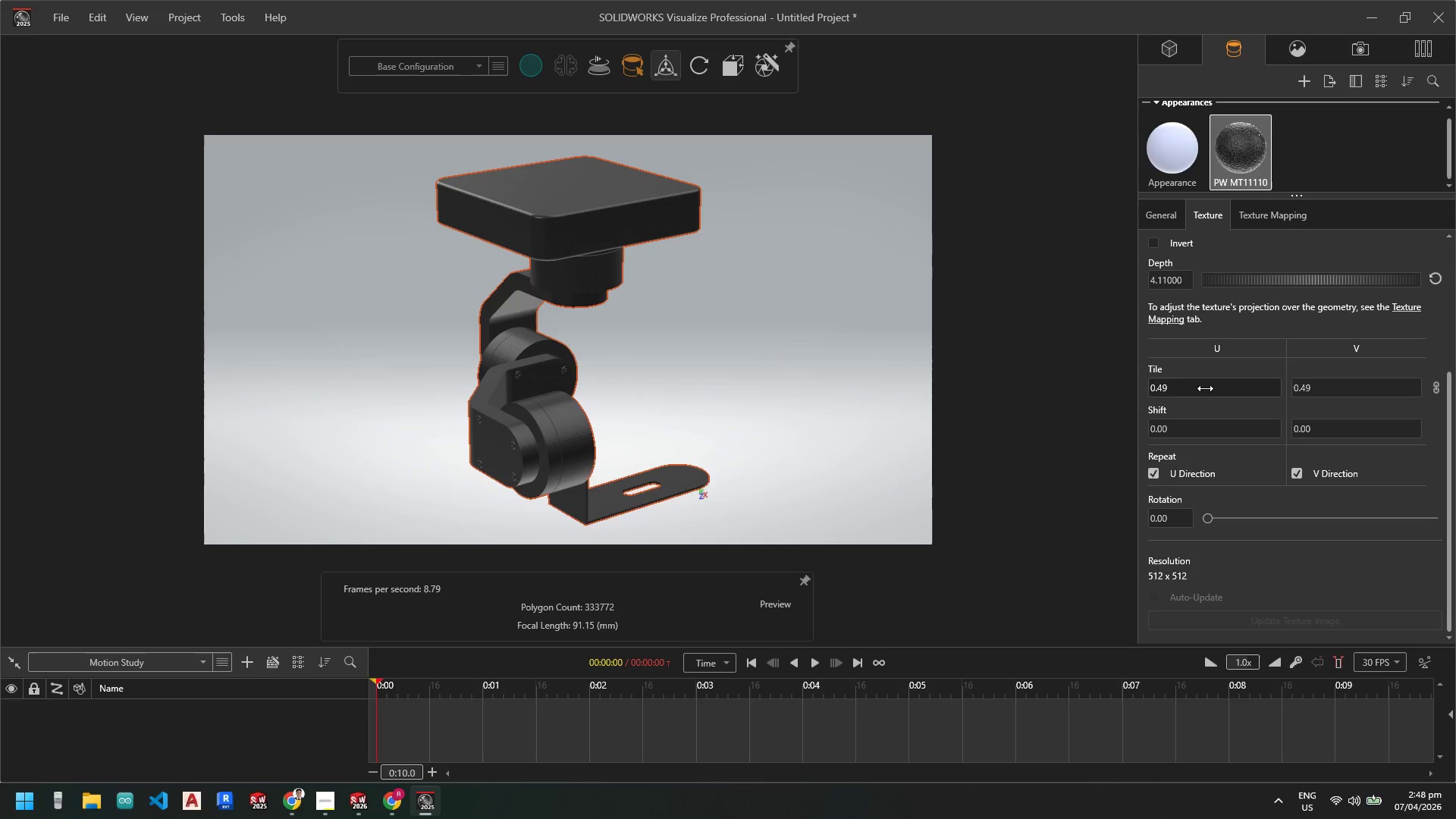 
left_click_drag(start_coordinate=[1208, 388], to_coordinate=[1197, 388])
 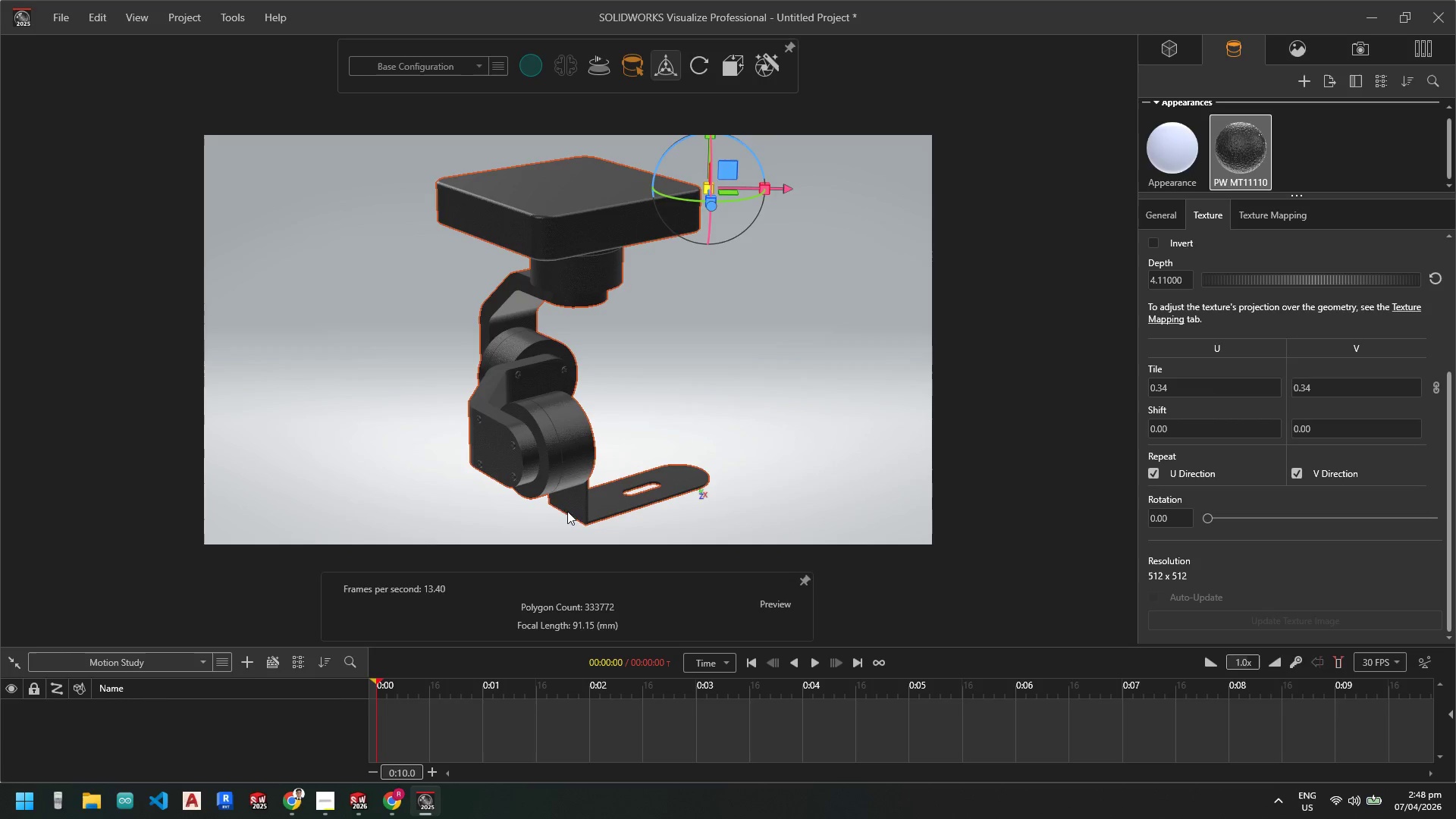 
scroll: coordinate [578, 422], scroll_direction: down, amount: 6.0
 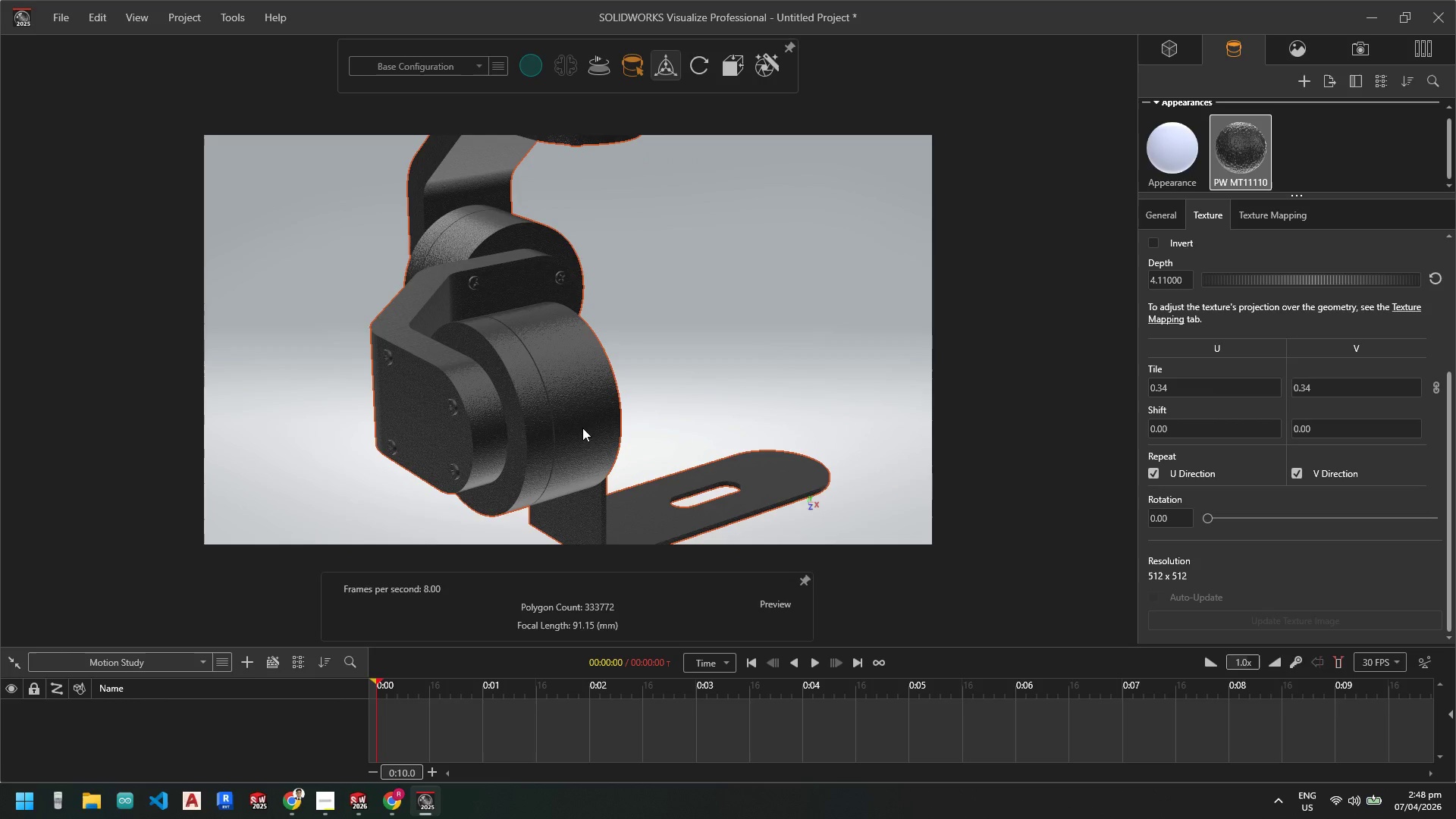 
scroll: coordinate [575, 256], scroll_direction: up, amount: 6.0
 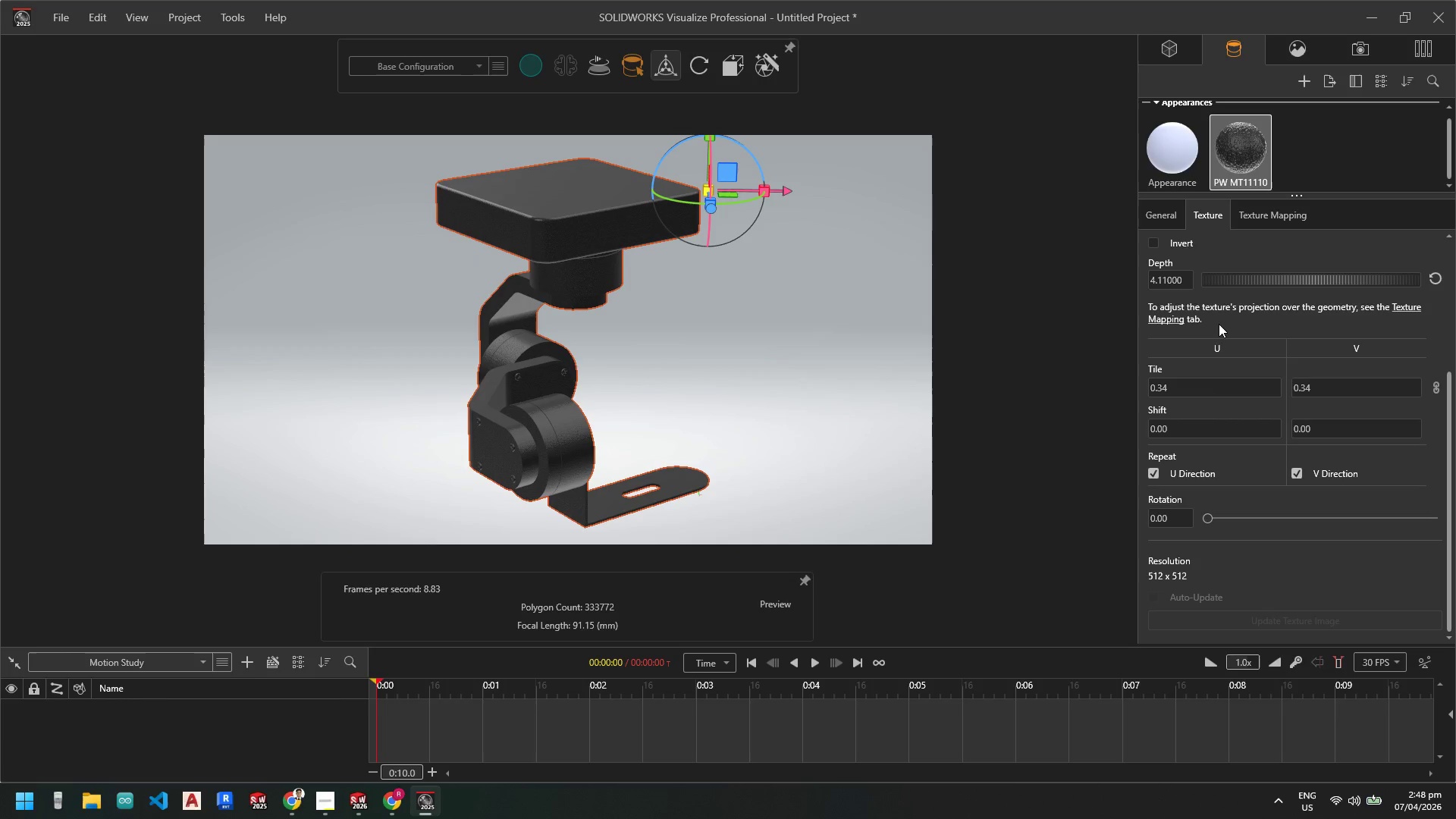 
left_click_drag(start_coordinate=[1233, 281], to_coordinate=[1348, 283])
 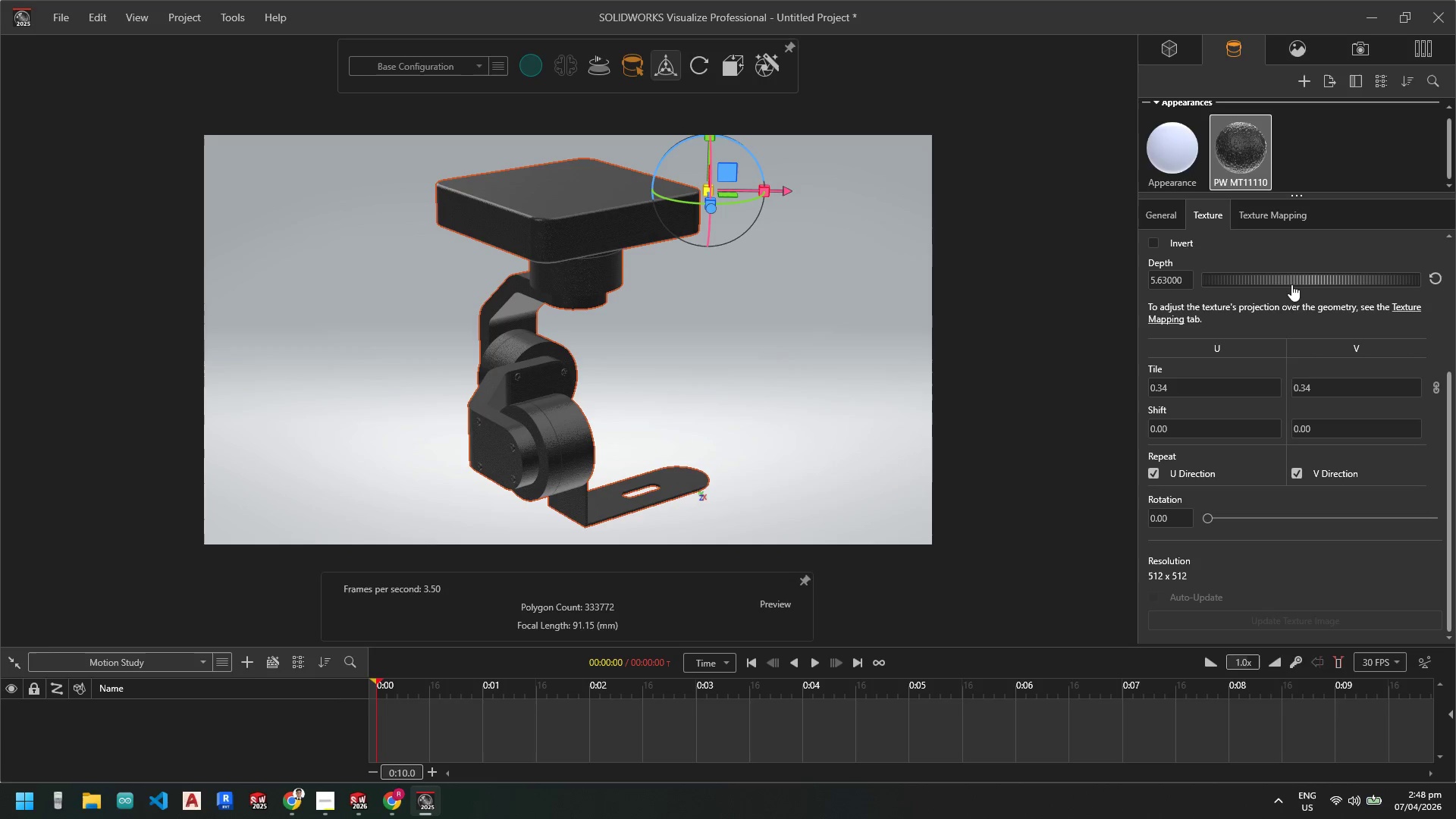 
left_click_drag(start_coordinate=[1282, 284], to_coordinate=[1389, 281])
 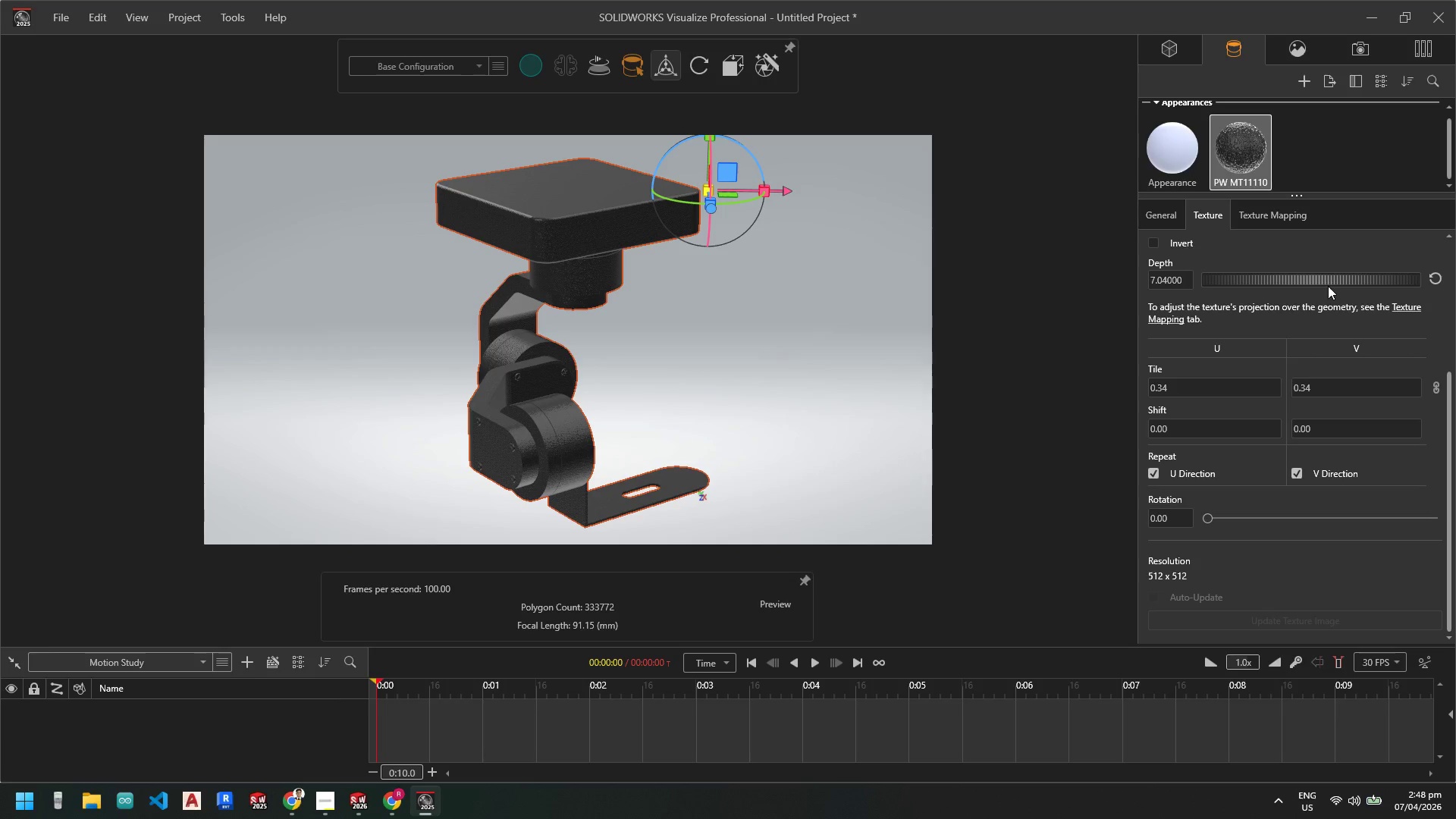 
left_click_drag(start_coordinate=[1326, 283], to_coordinate=[1304, 284])
 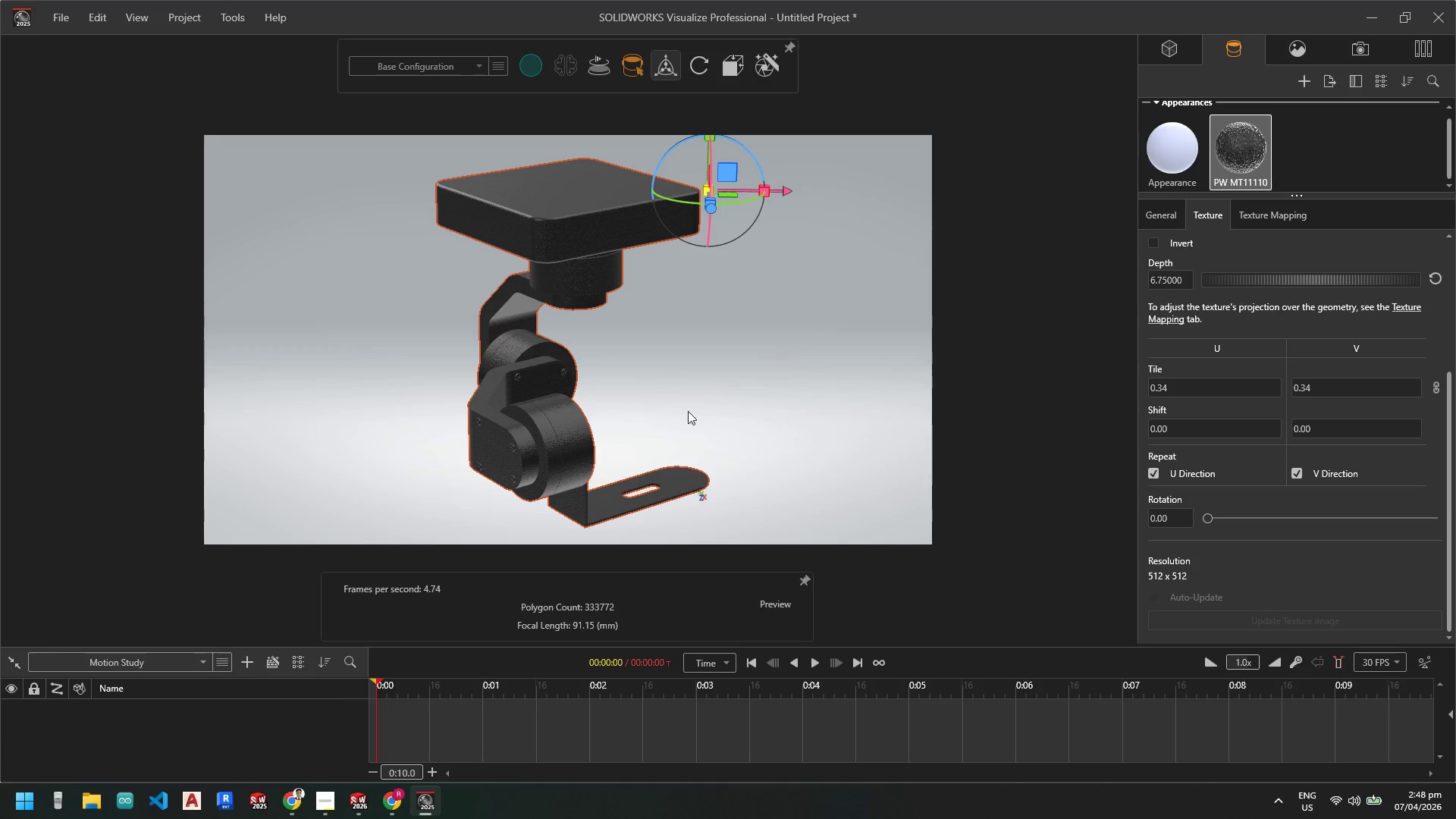 
scroll: coordinate [497, 390], scroll_direction: down, amount: 19.0
 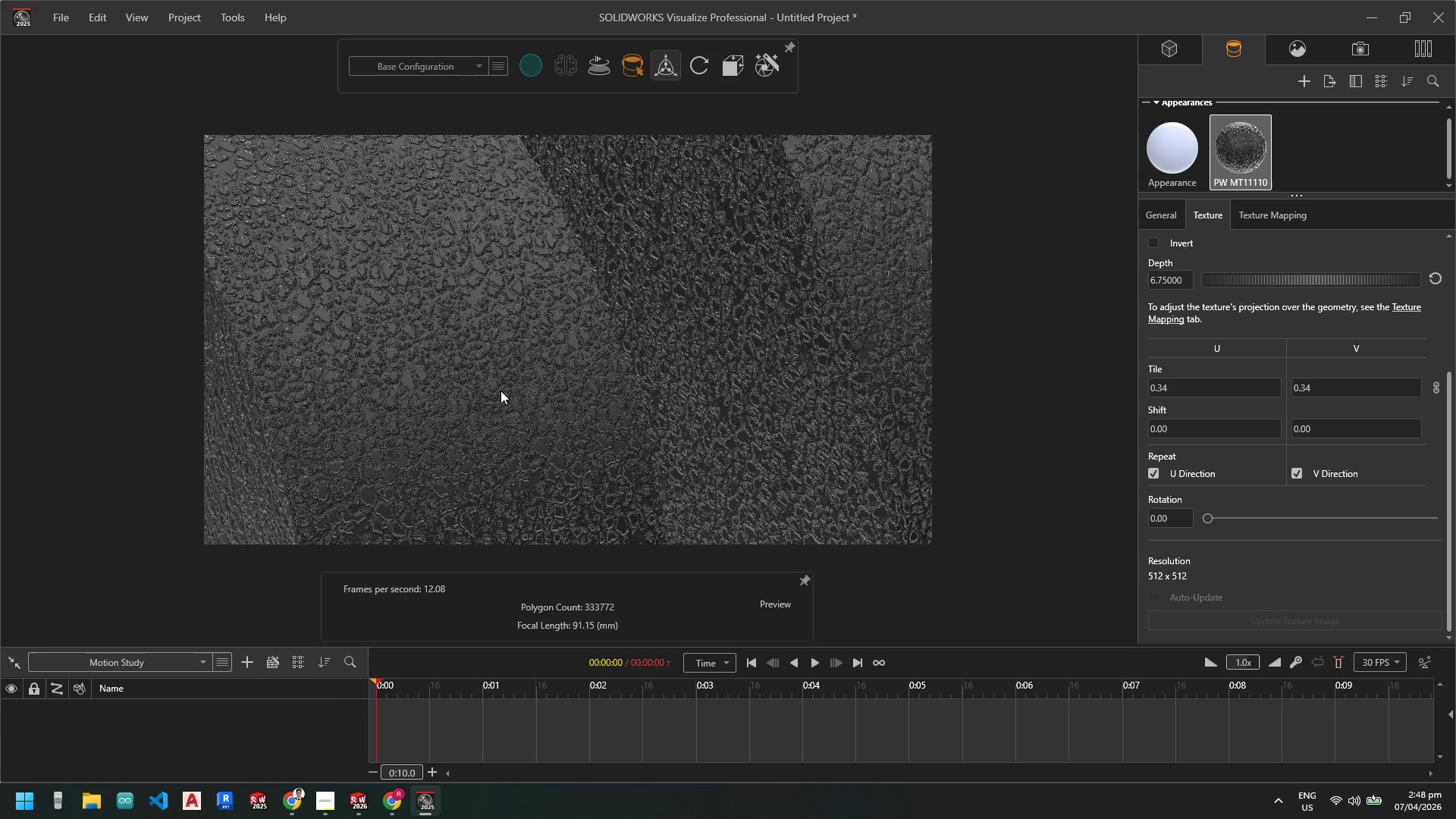 
scroll: coordinate [603, 394], scroll_direction: up, amount: 8.0
 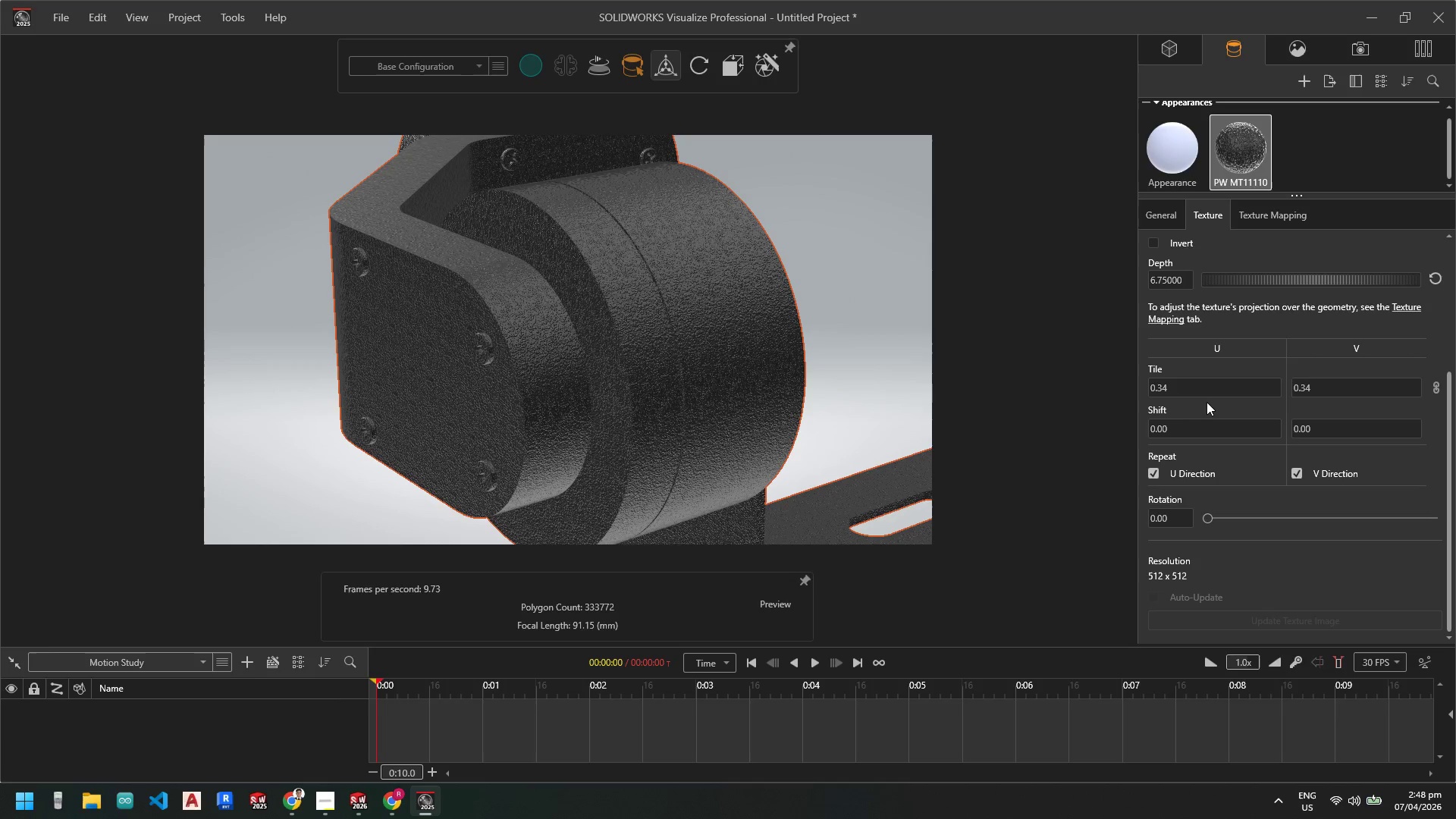 
left_click_drag(start_coordinate=[1198, 391], to_coordinate=[1216, 391])
 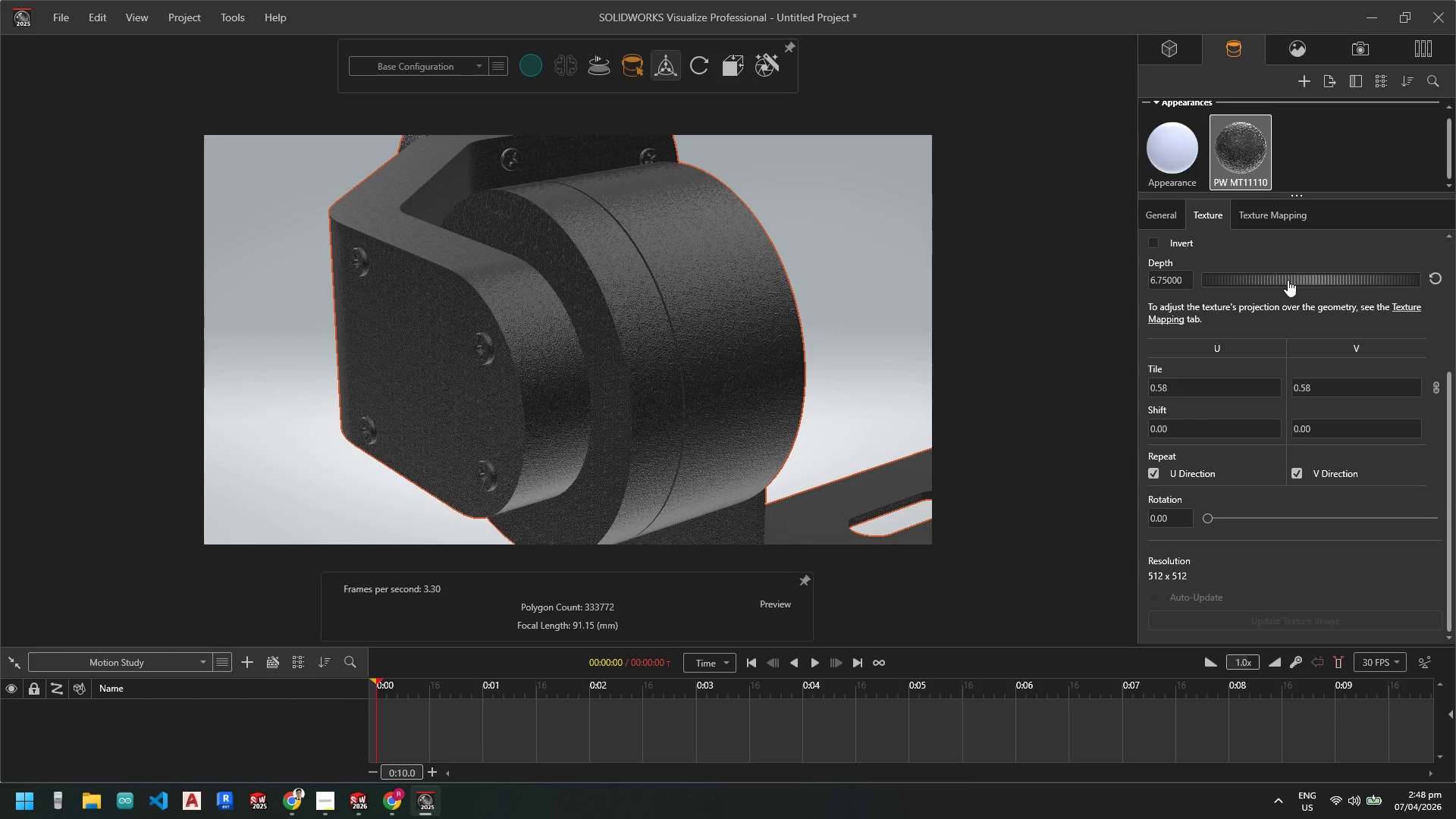 
left_click_drag(start_coordinate=[1290, 279], to_coordinate=[1213, 286])
 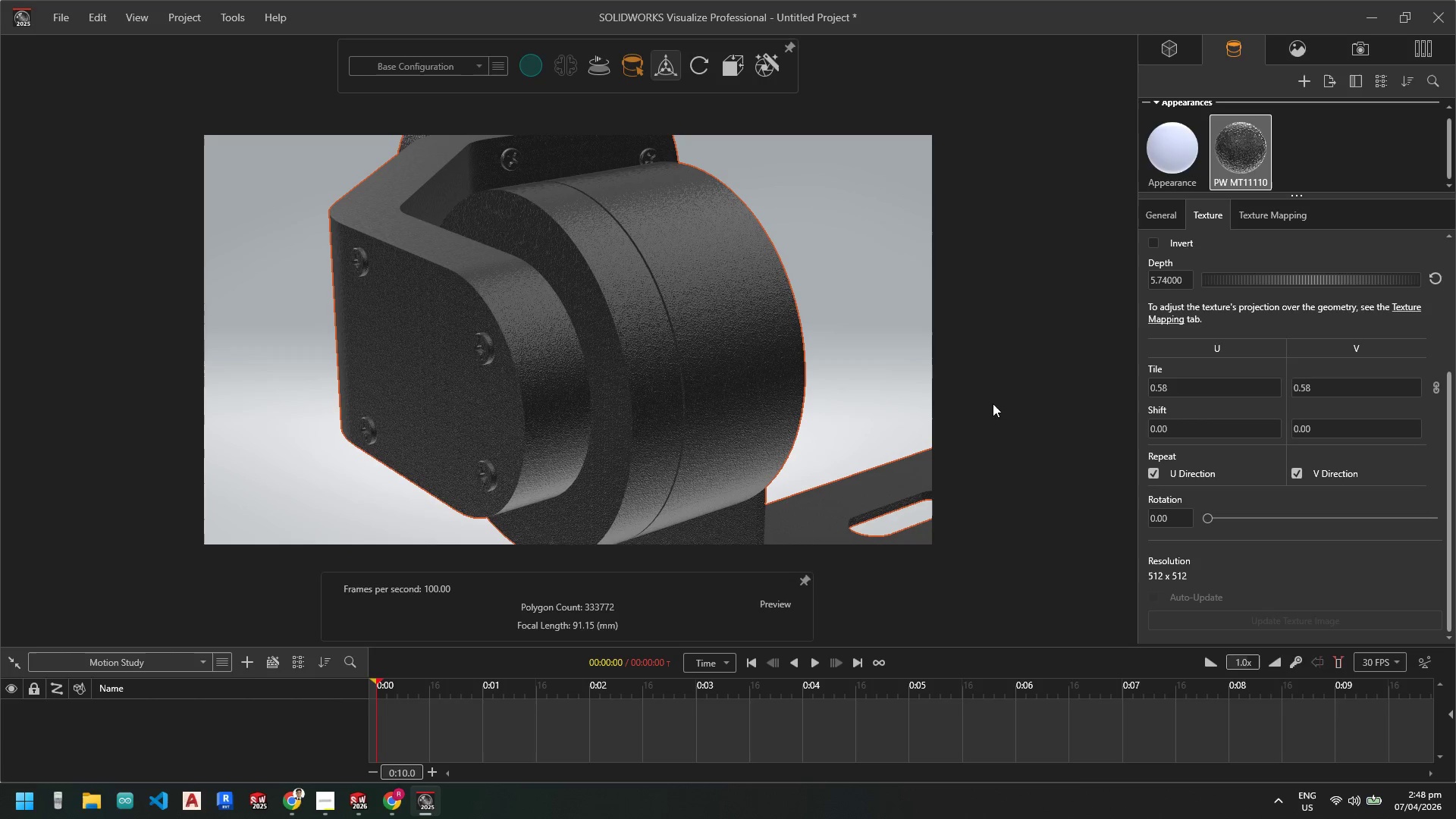 
scroll: coordinate [669, 327], scroll_direction: up, amount: 15.0
 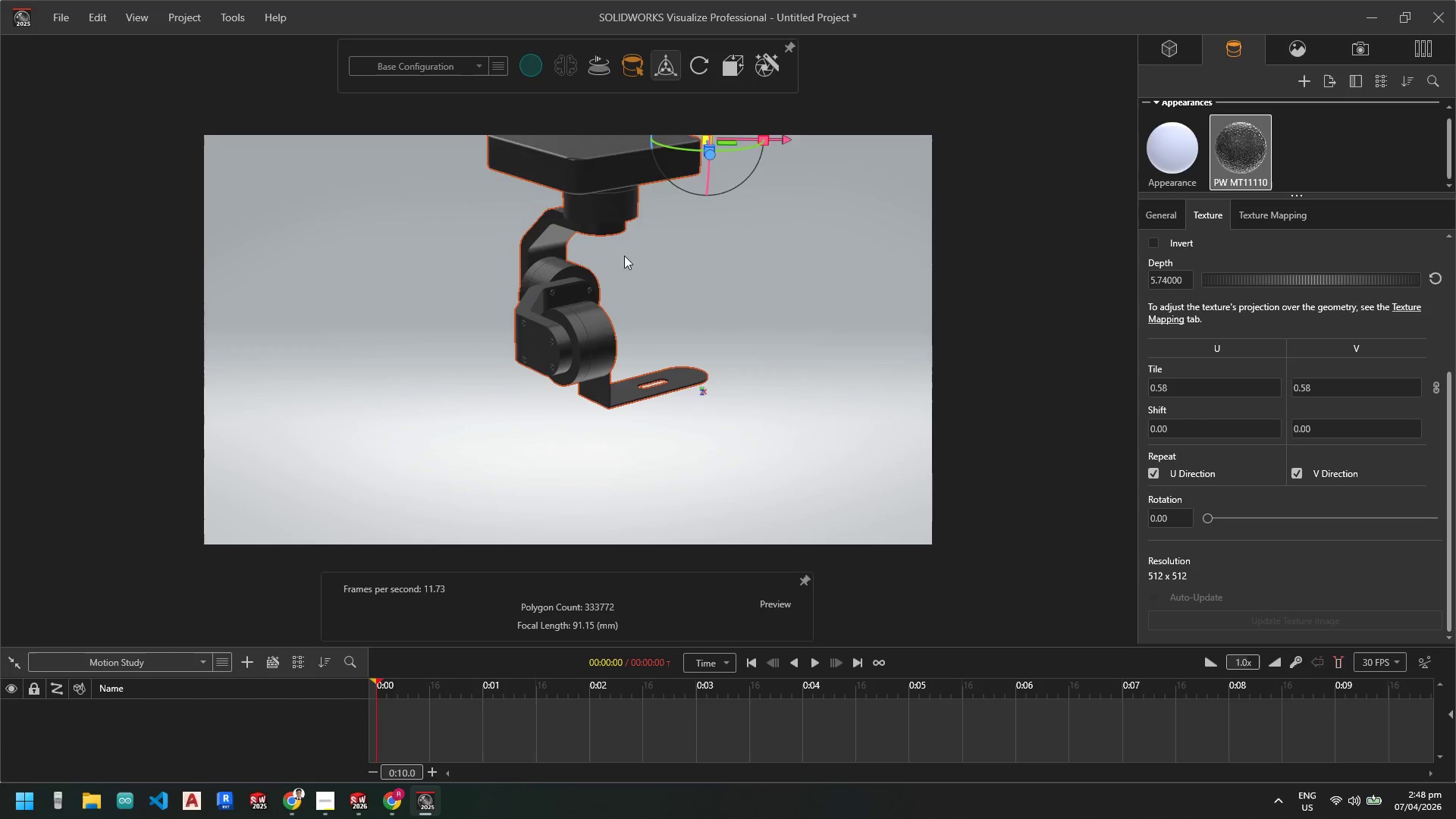 
scroll: coordinate [605, 254], scroll_direction: down, amount: 2.0
 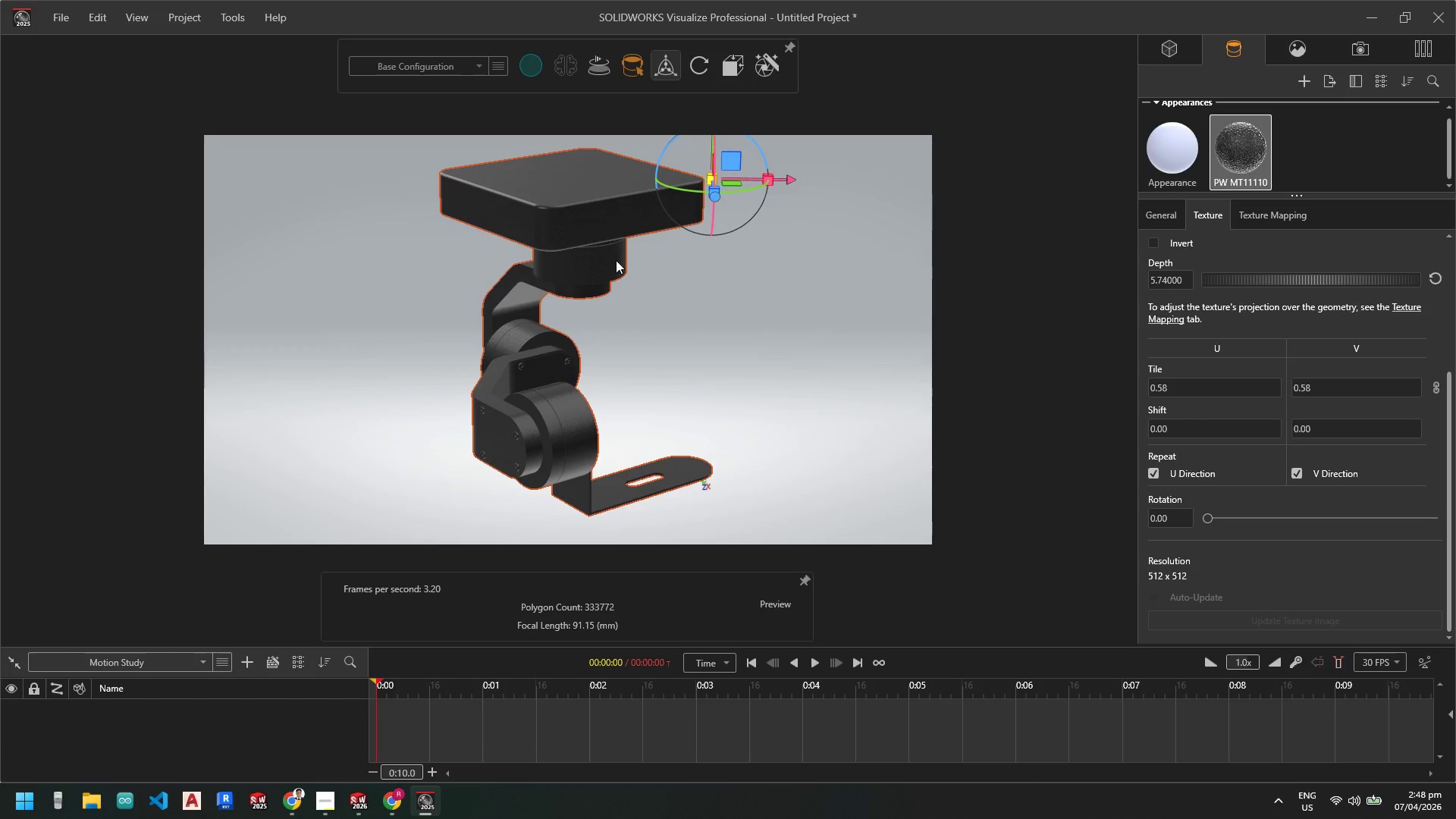 
left_click([778, 351])
 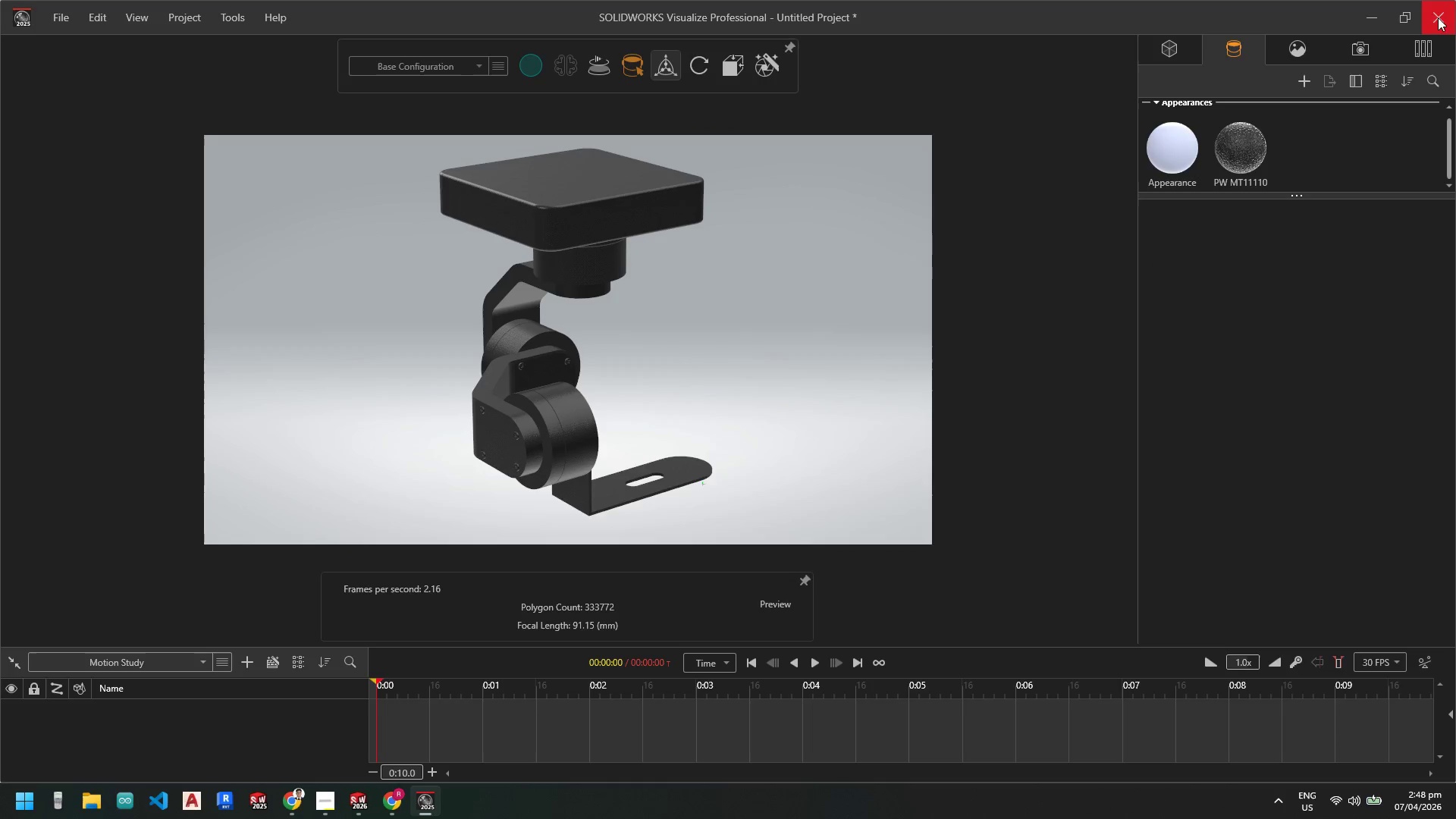 
left_click([1369, 50])
 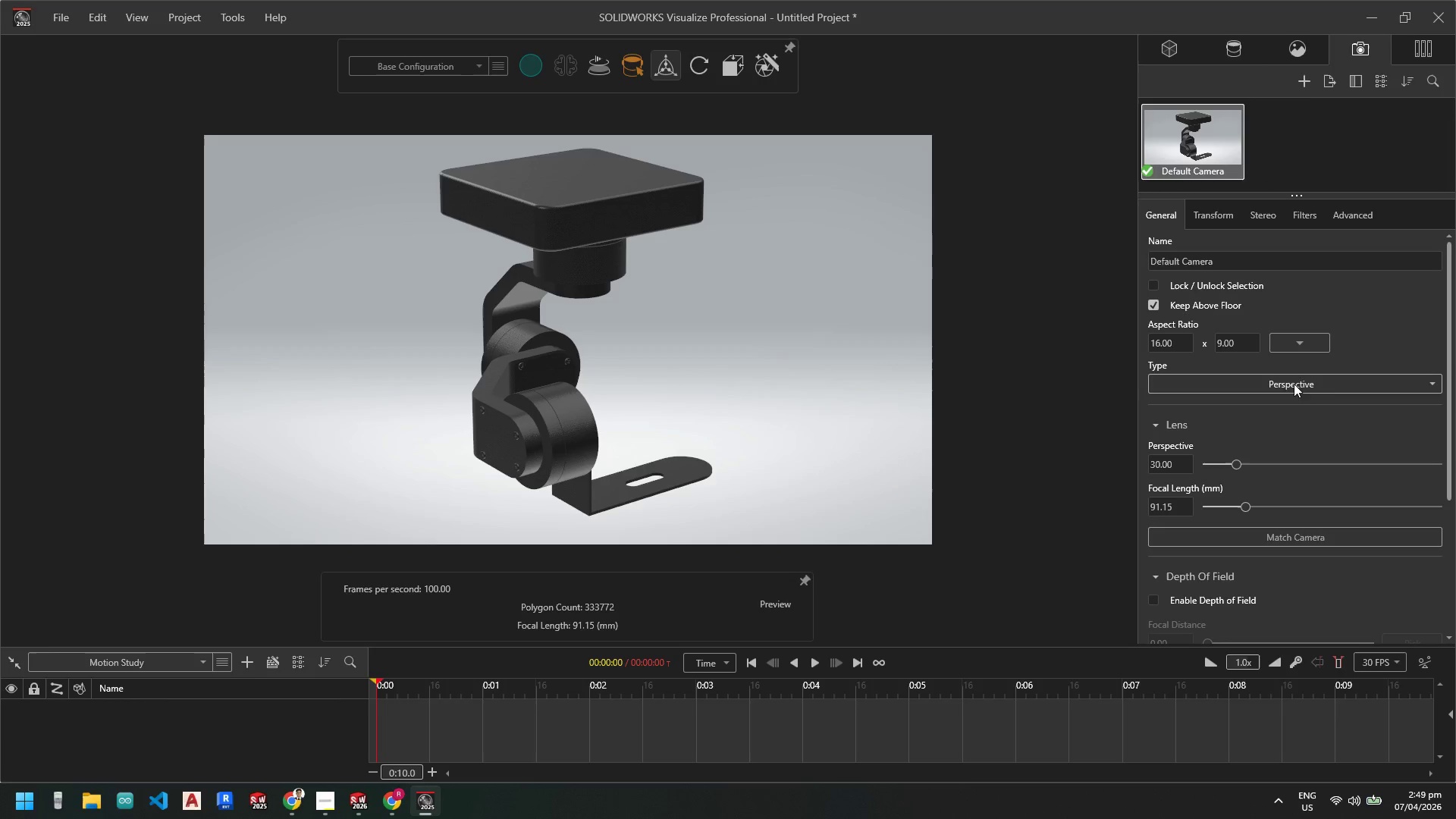 
wait(8.88)
 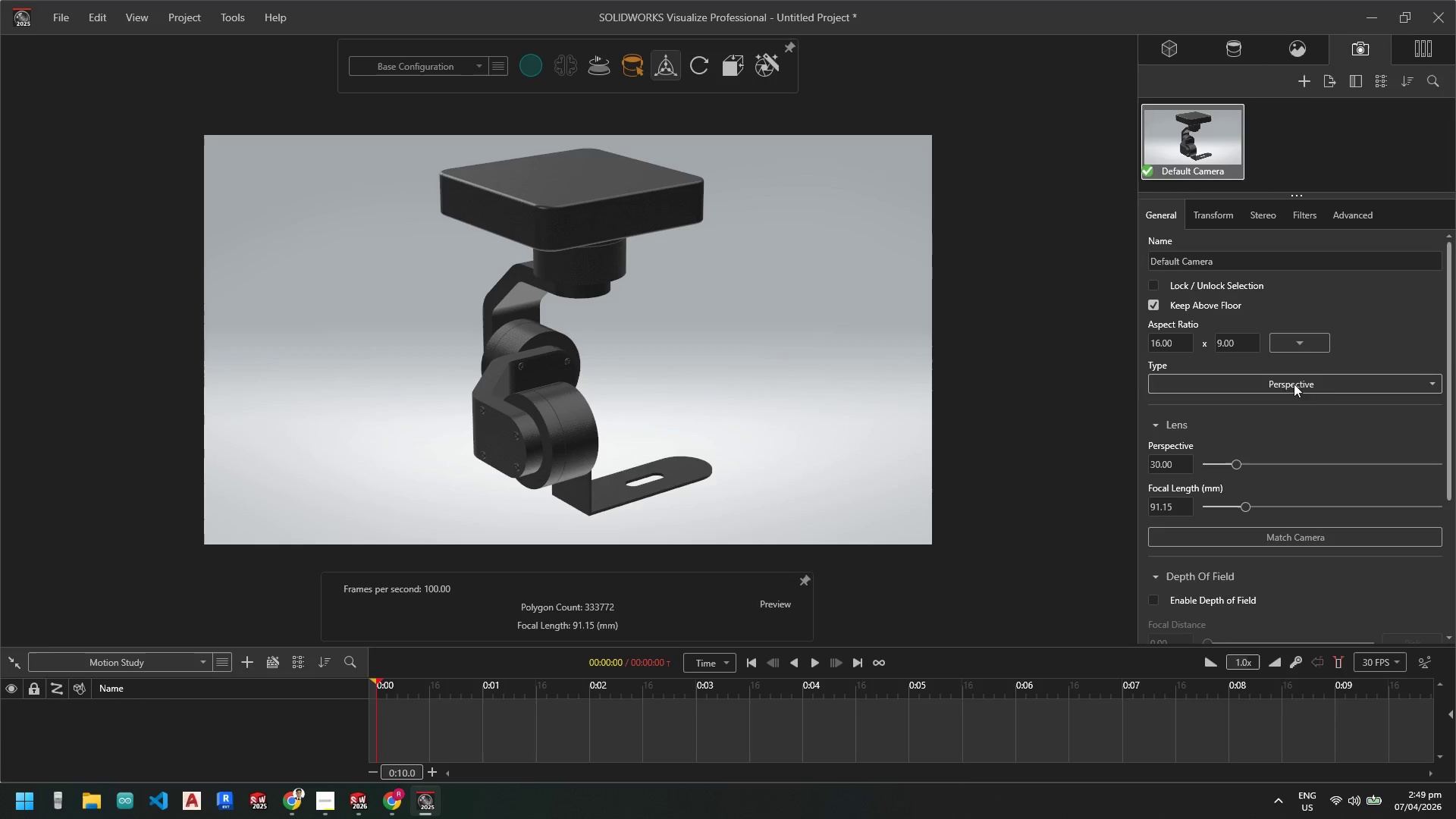 
left_click_drag(start_coordinate=[1235, 467], to_coordinate=[1232, 469])
 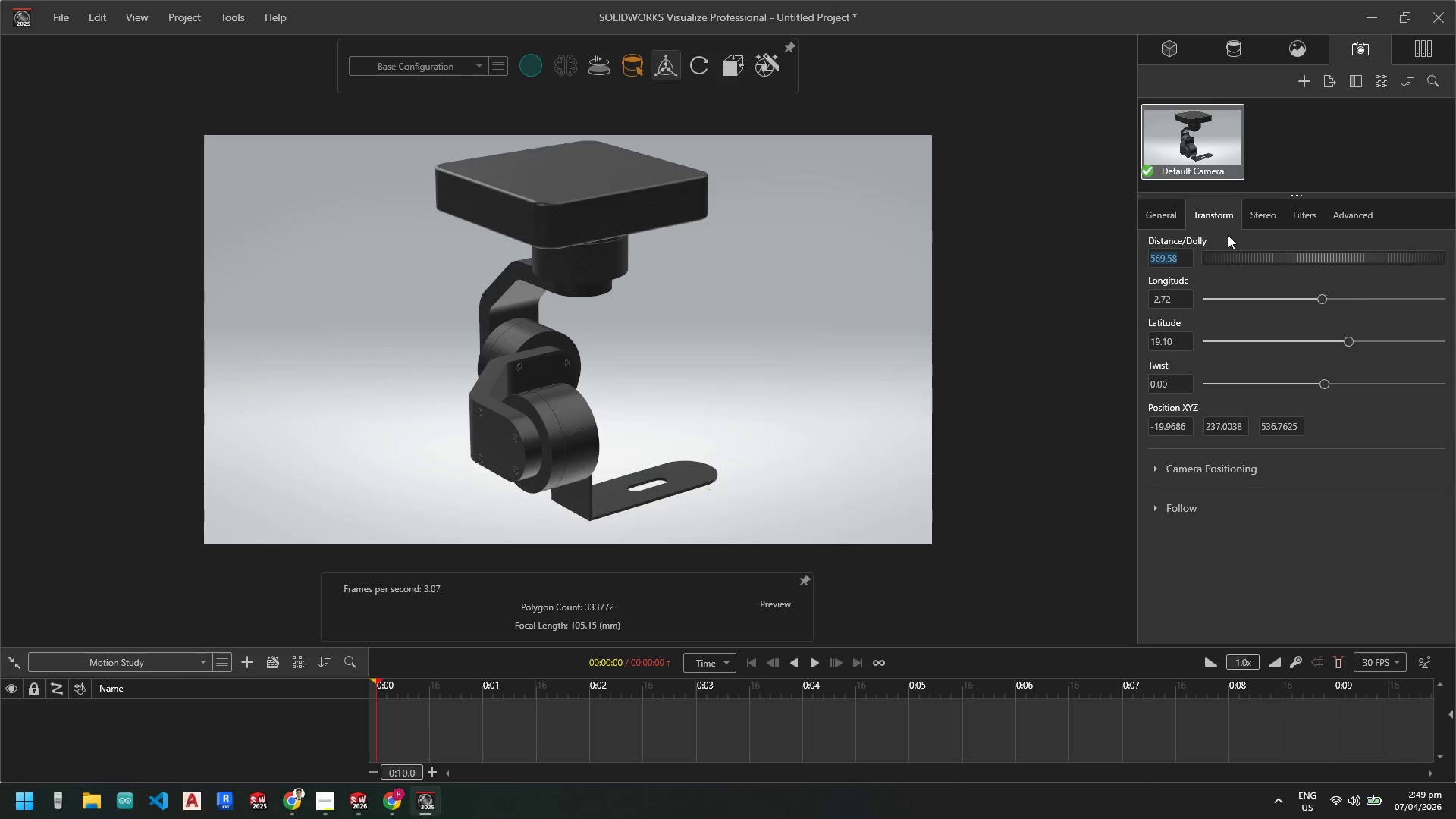 
wait(7.31)
 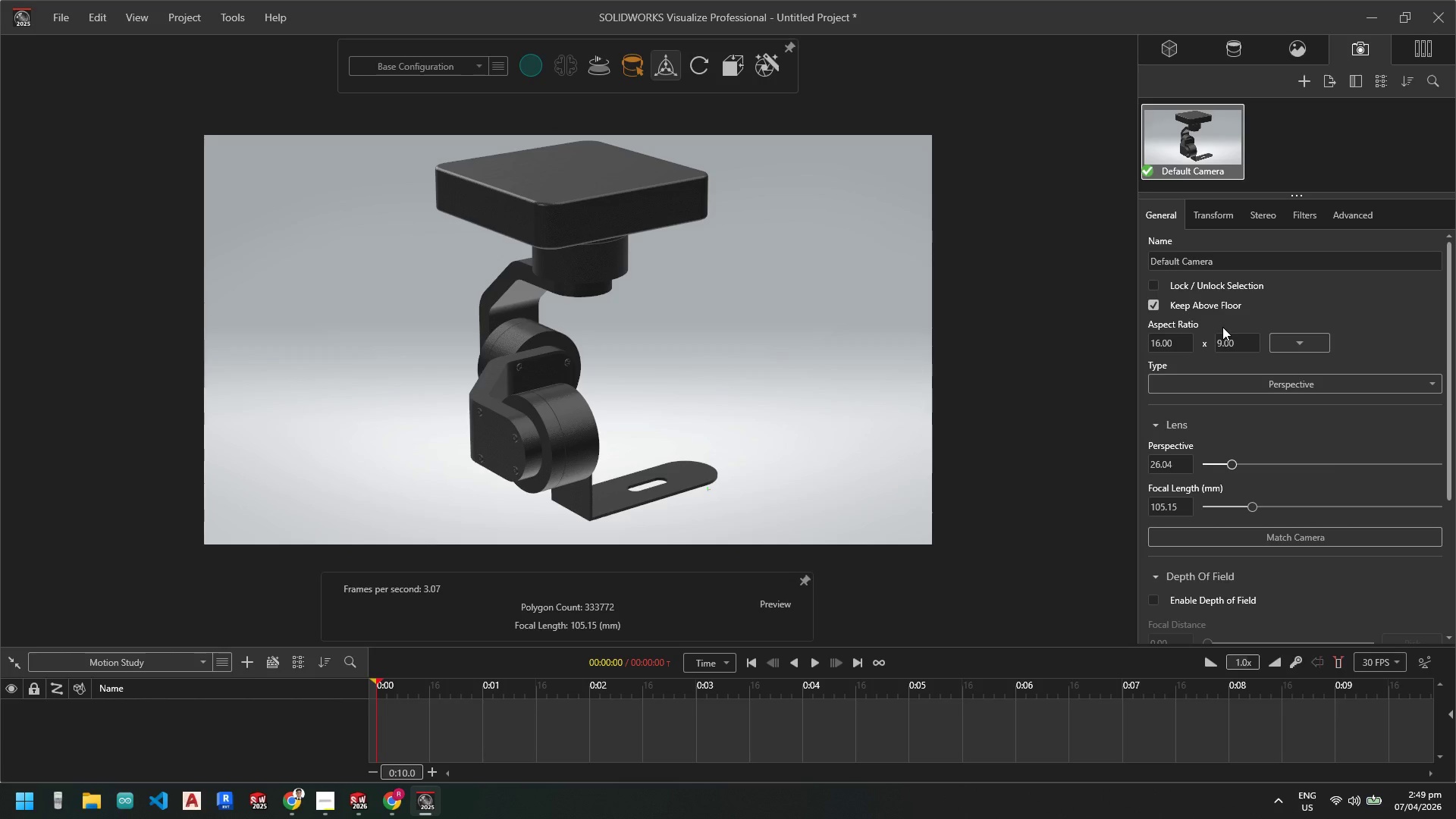 
left_click_drag(start_coordinate=[1353, 337], to_coordinate=[1340, 338])
 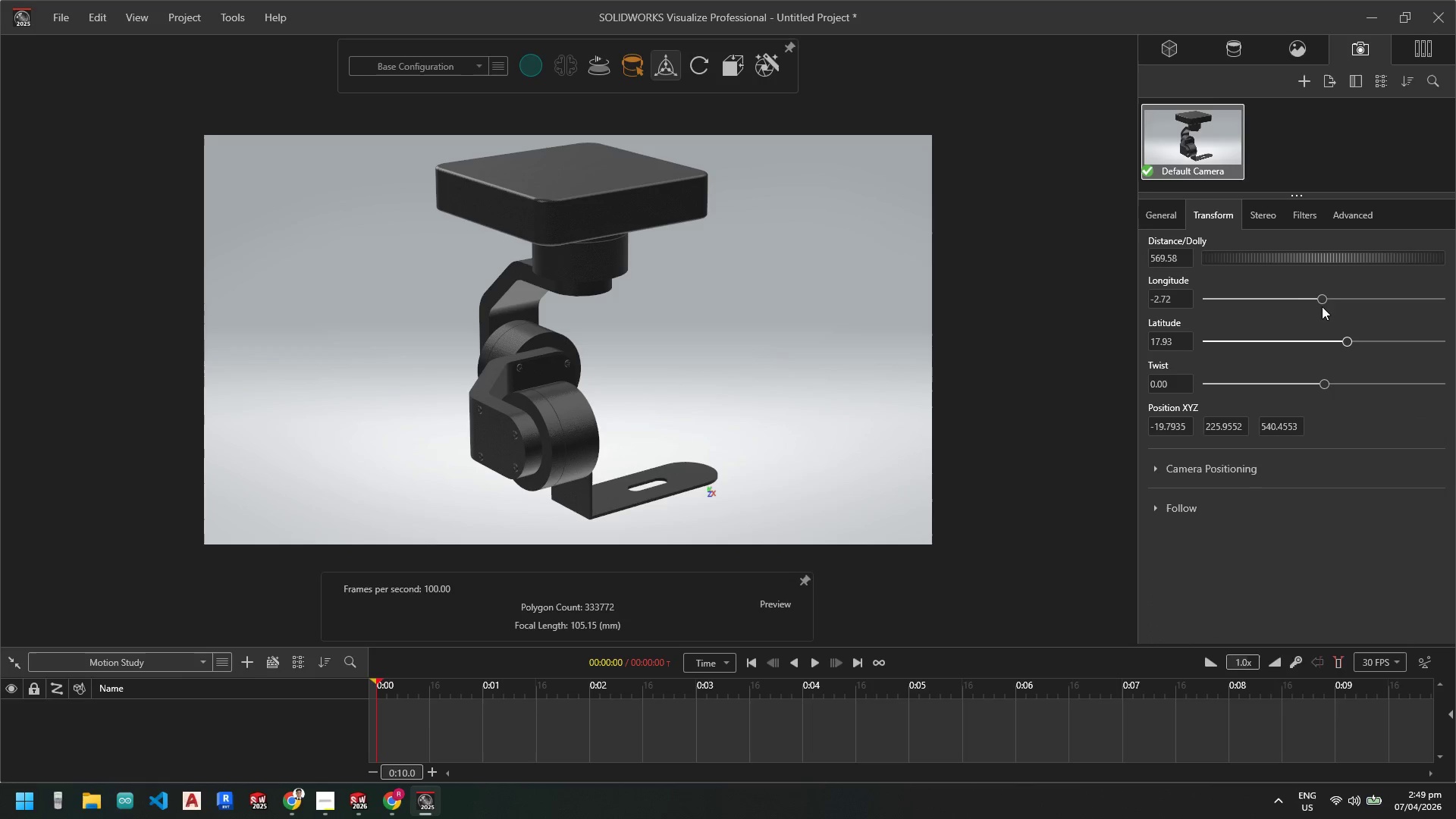 
wait(9.72)
 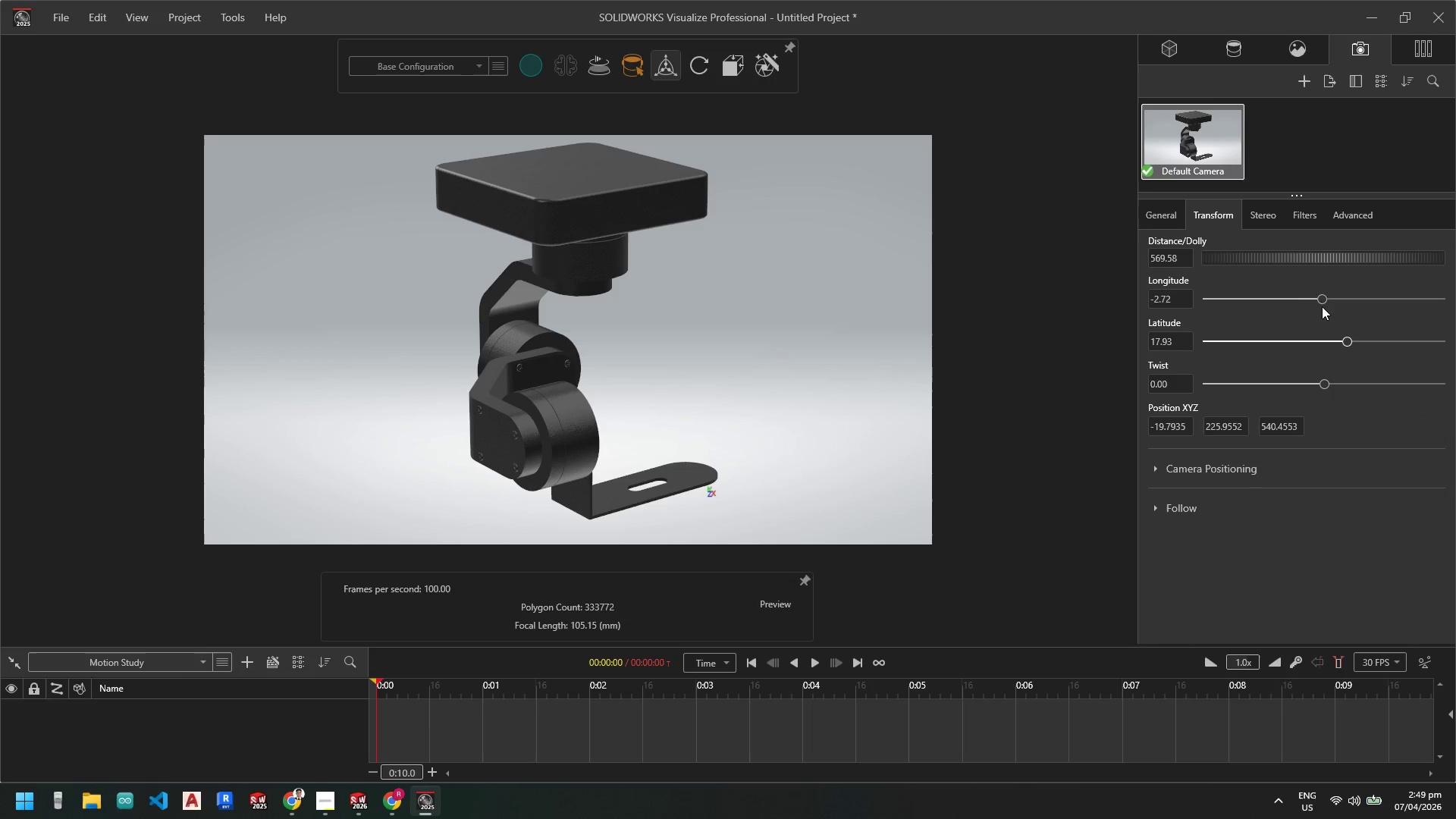 
left_click([1311, 213])
 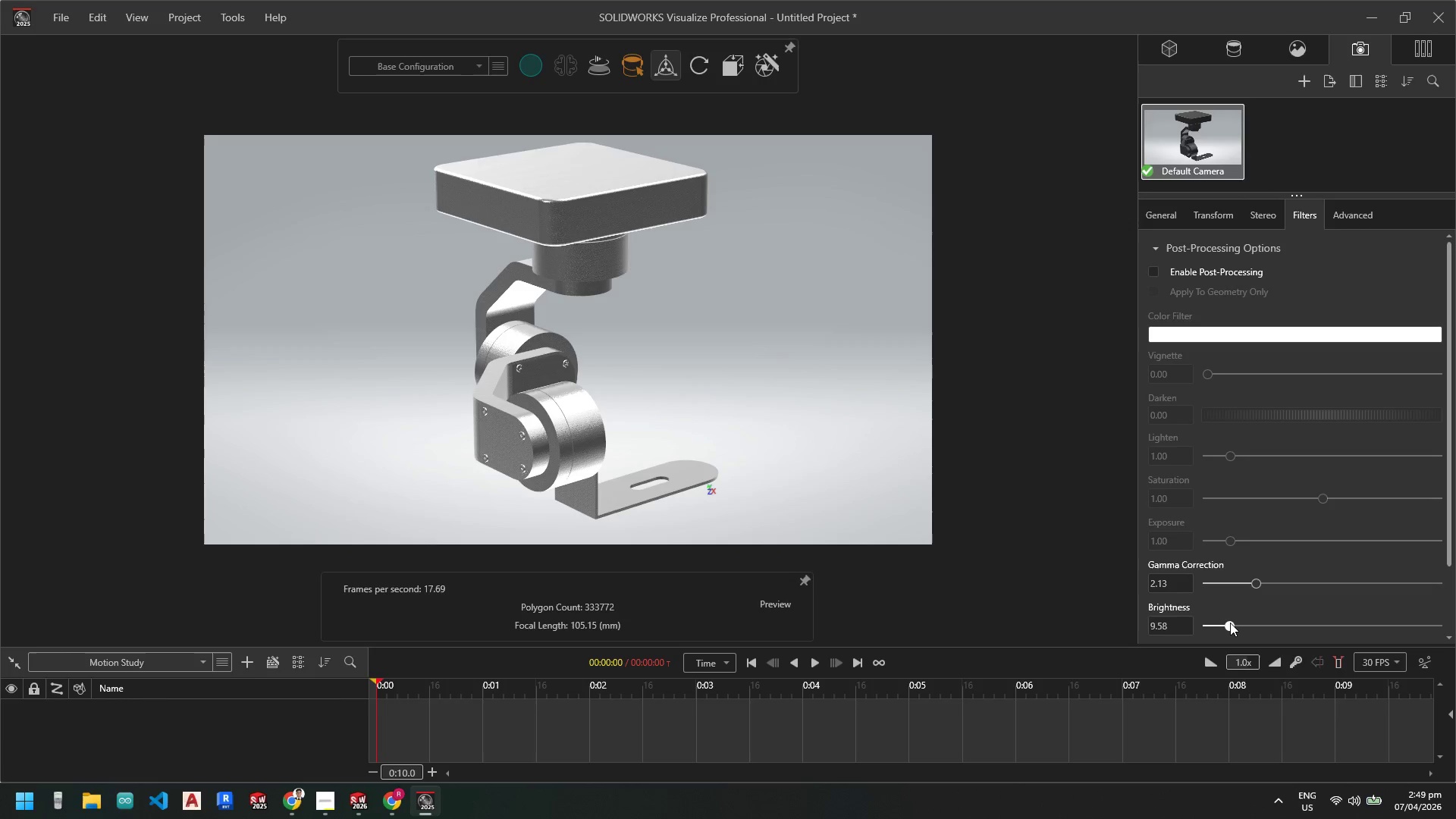 
wait(12.64)
 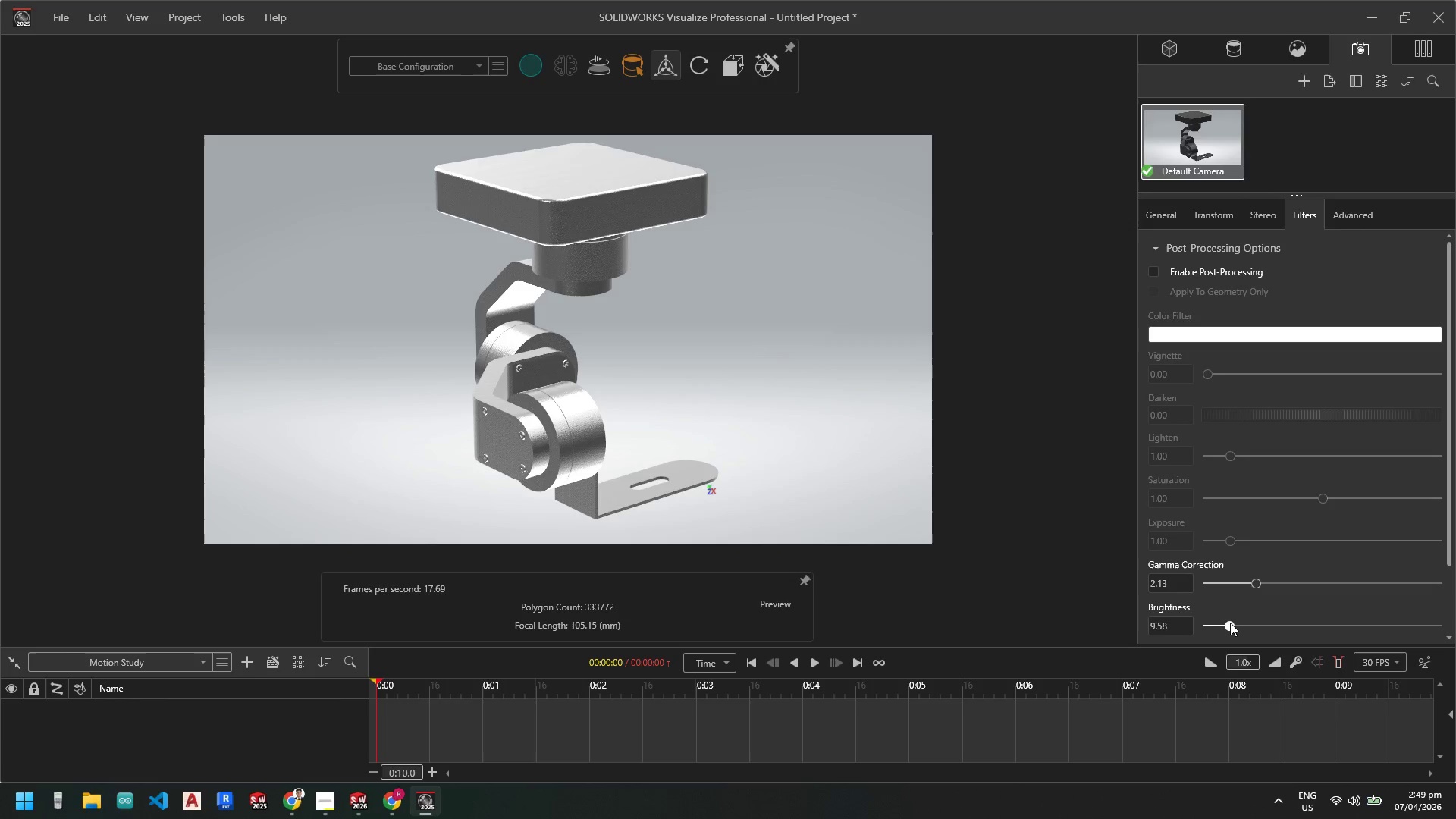 
scroll: coordinate [1233, 572], scroll_direction: down, amount: 3.0
 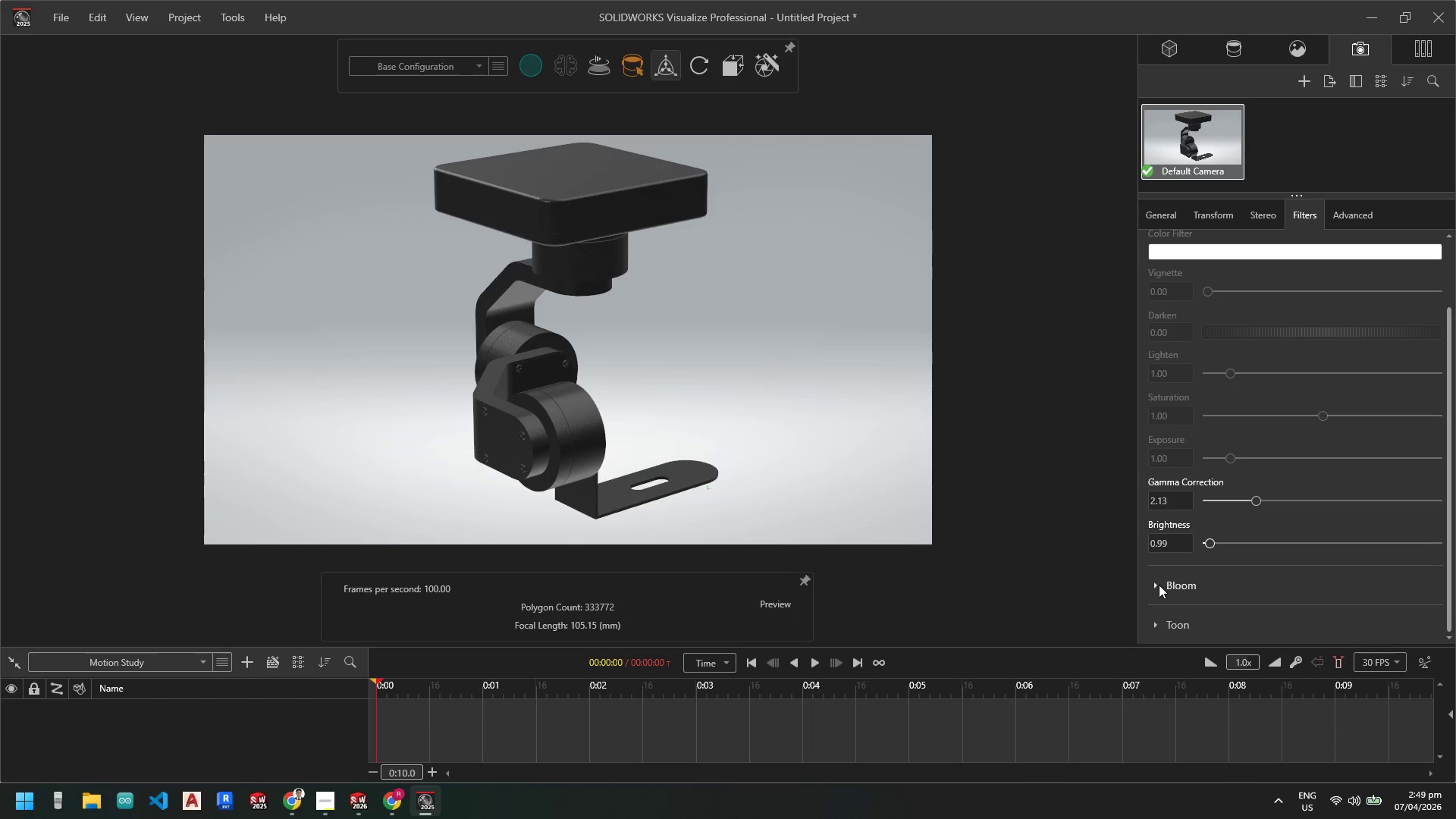 
left_click([1153, 587])
 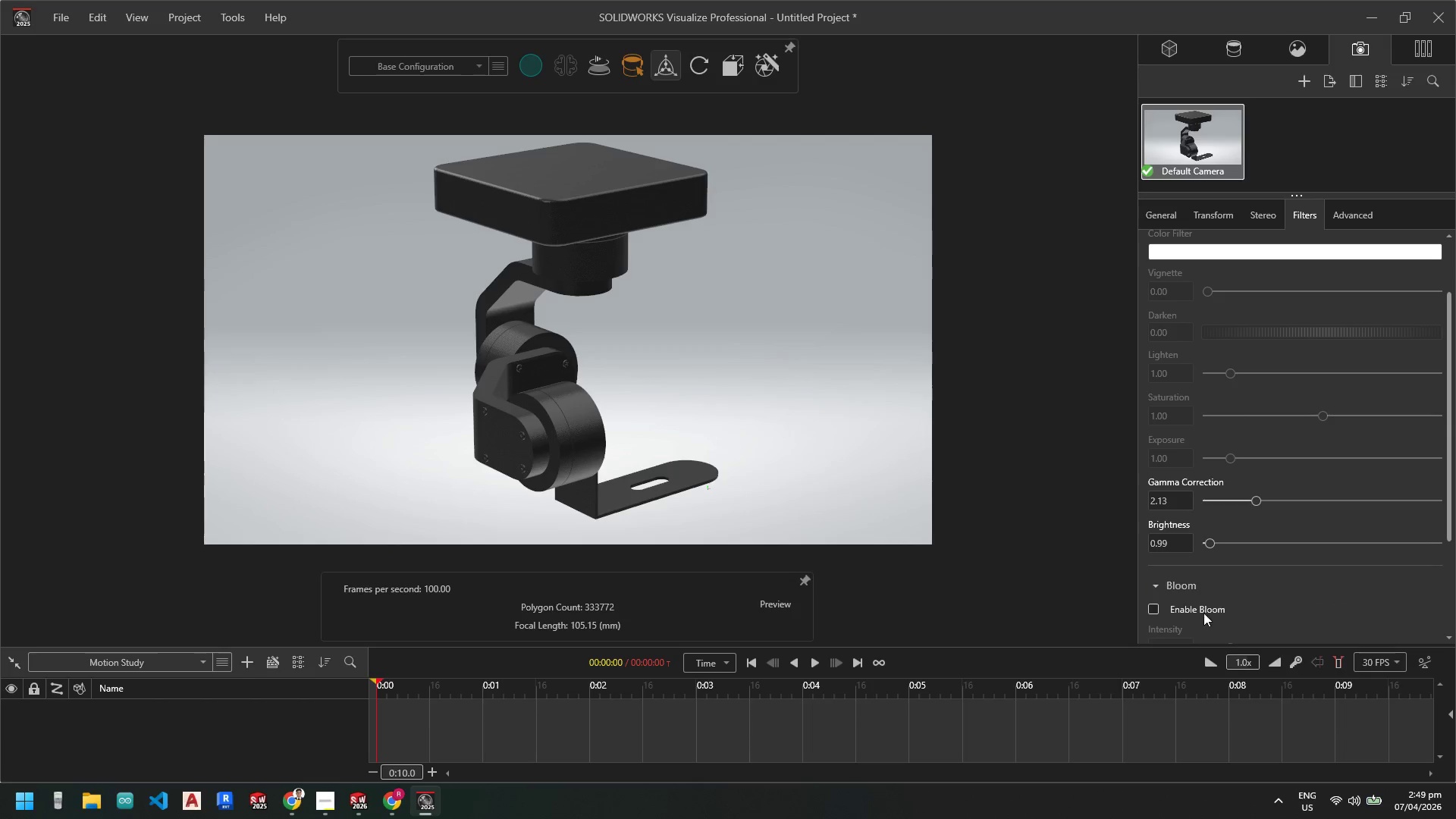 
scroll: coordinate [1163, 606], scroll_direction: down, amount: 3.0
 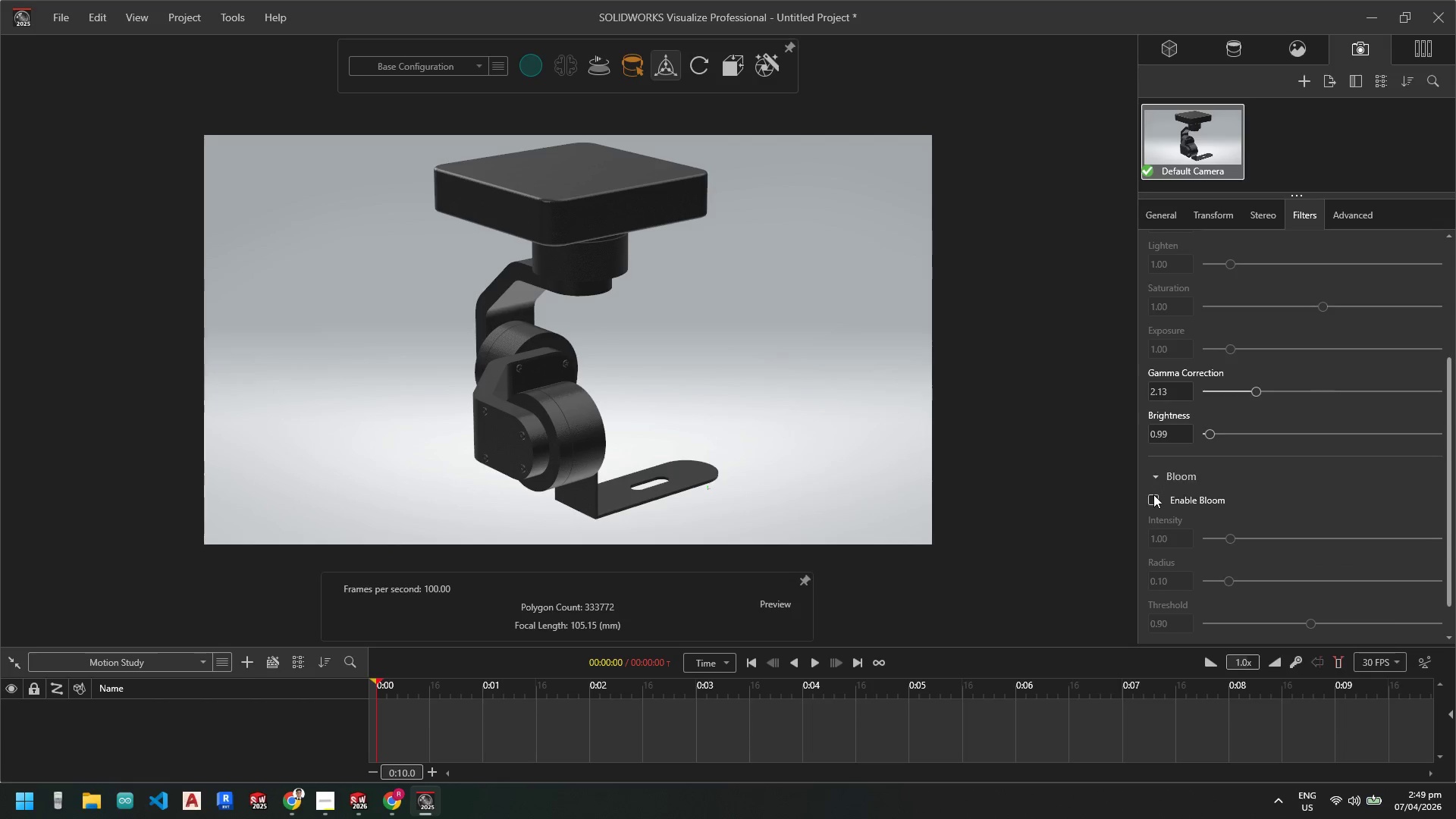 
left_click([1153, 496])
 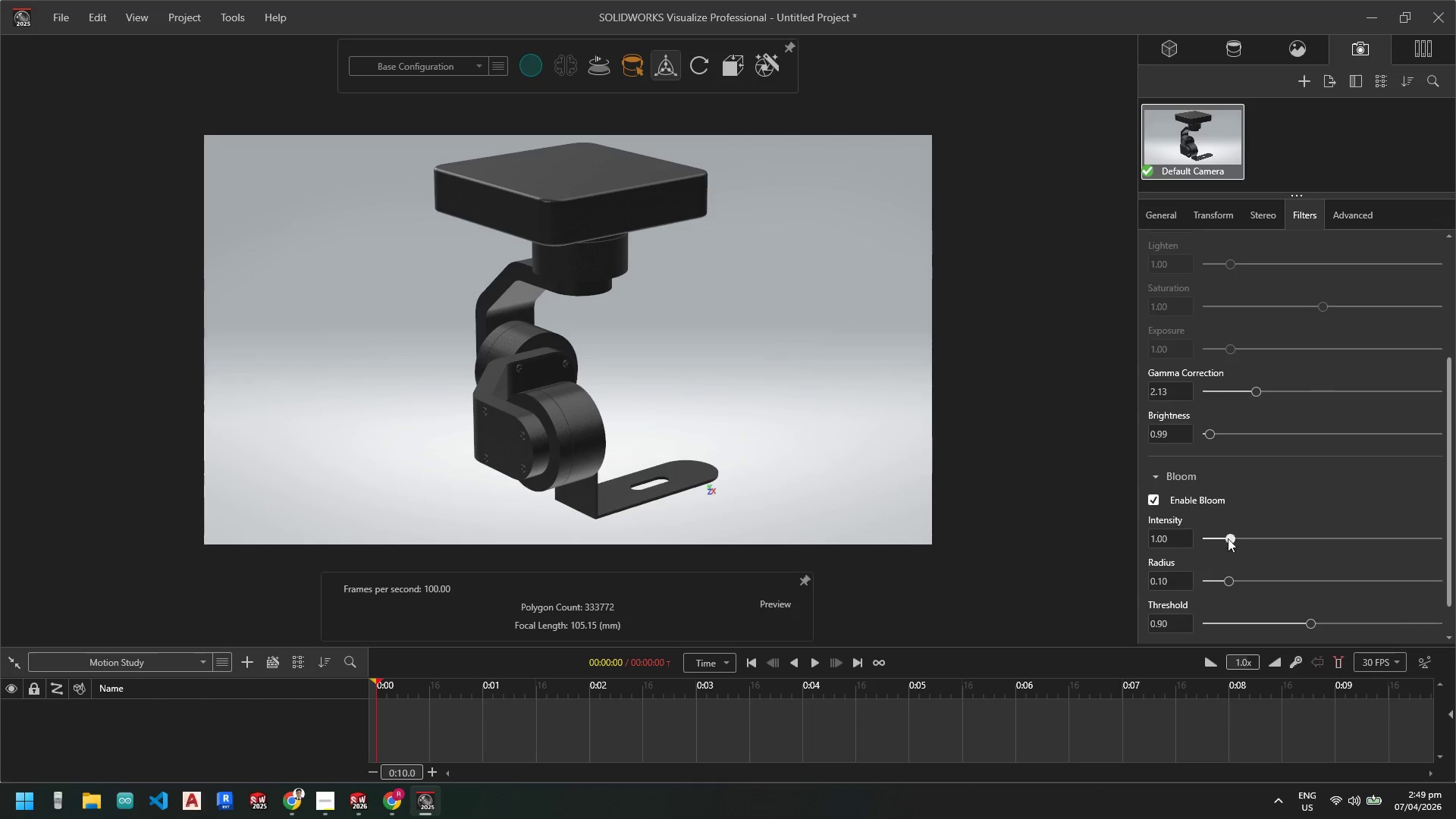 
left_click_drag(start_coordinate=[1232, 538], to_coordinate=[1238, 548])
 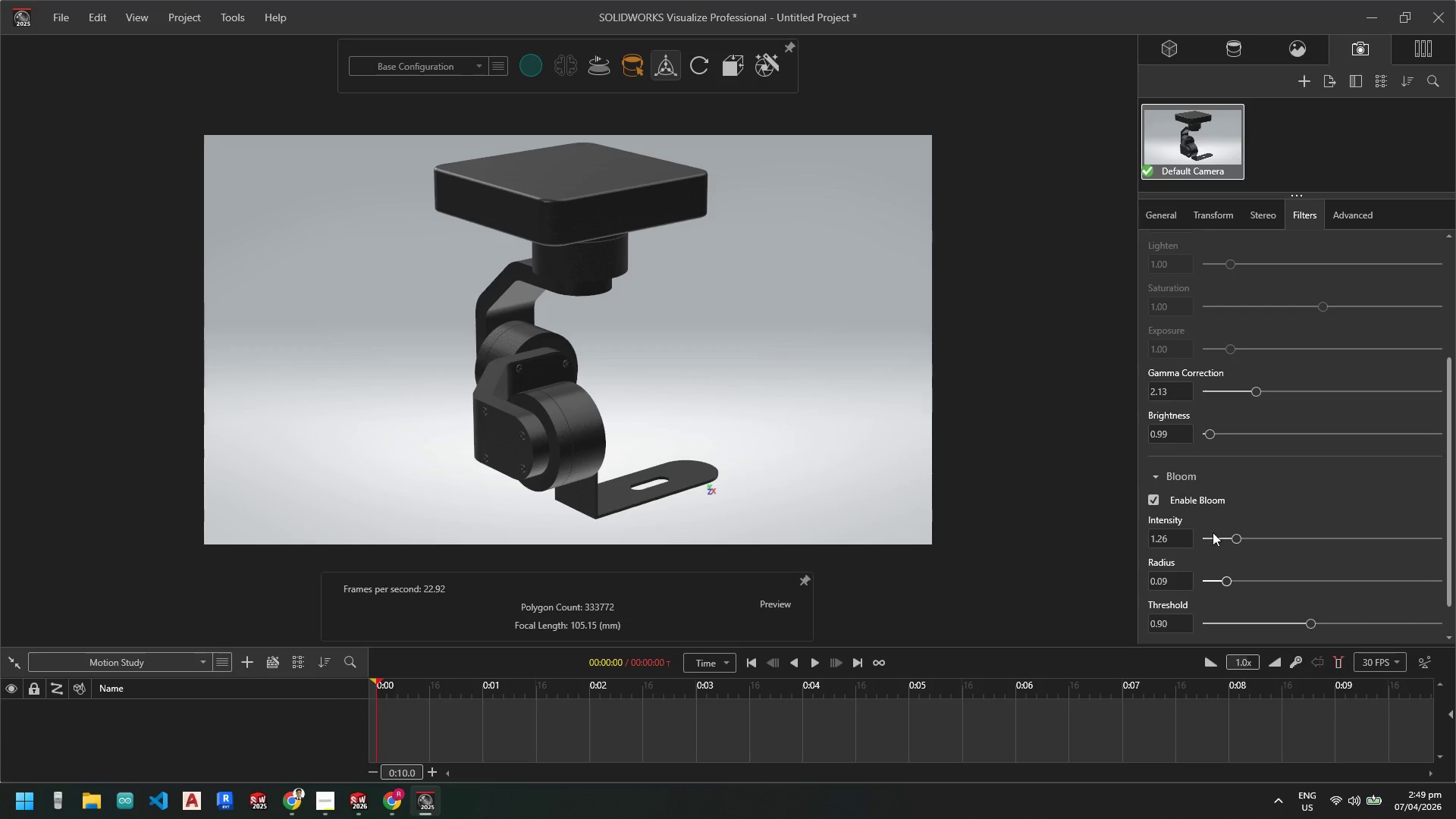 
left_click([1150, 500])
 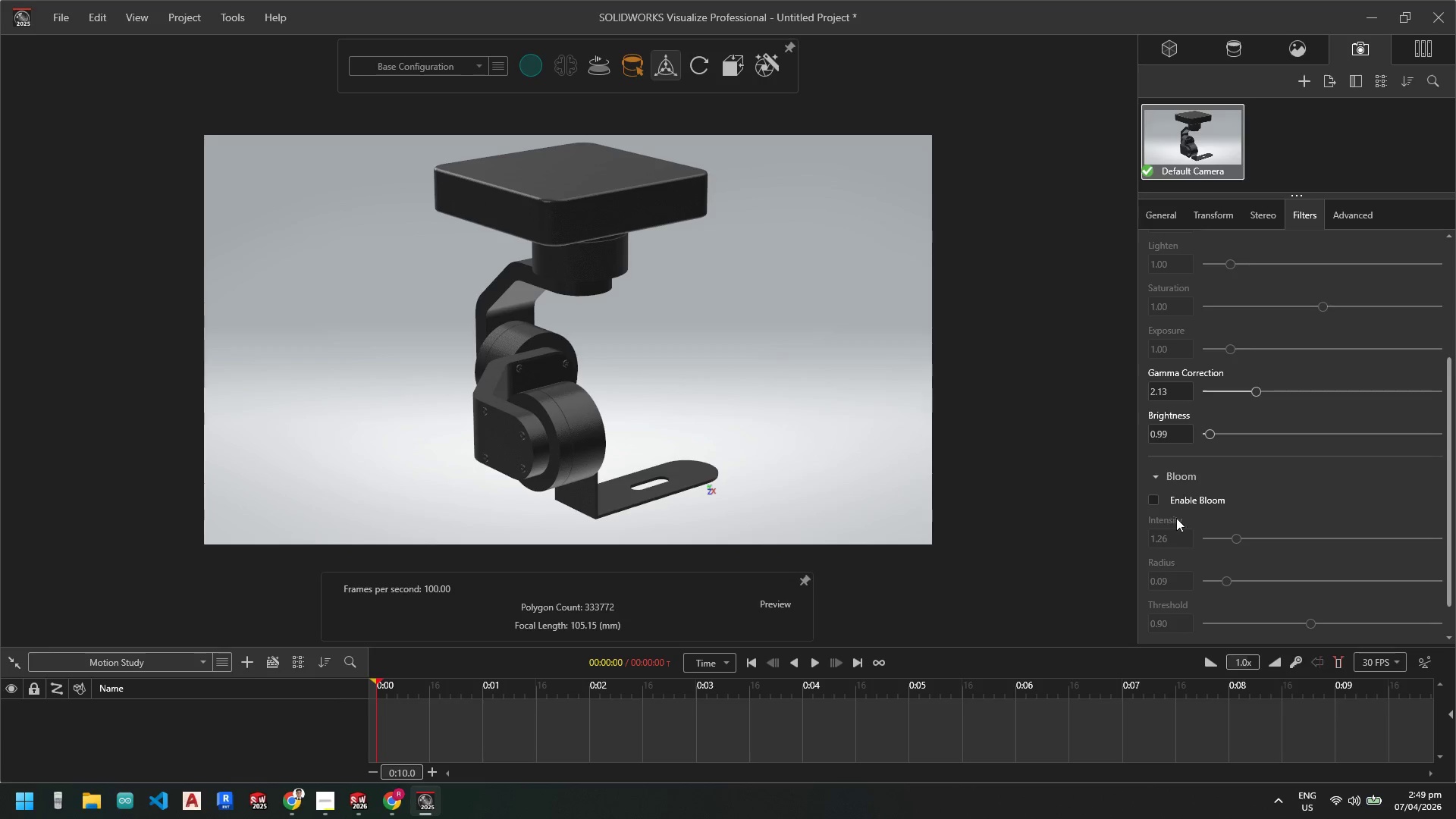 
scroll: coordinate [1185, 522], scroll_direction: down, amount: 4.0
 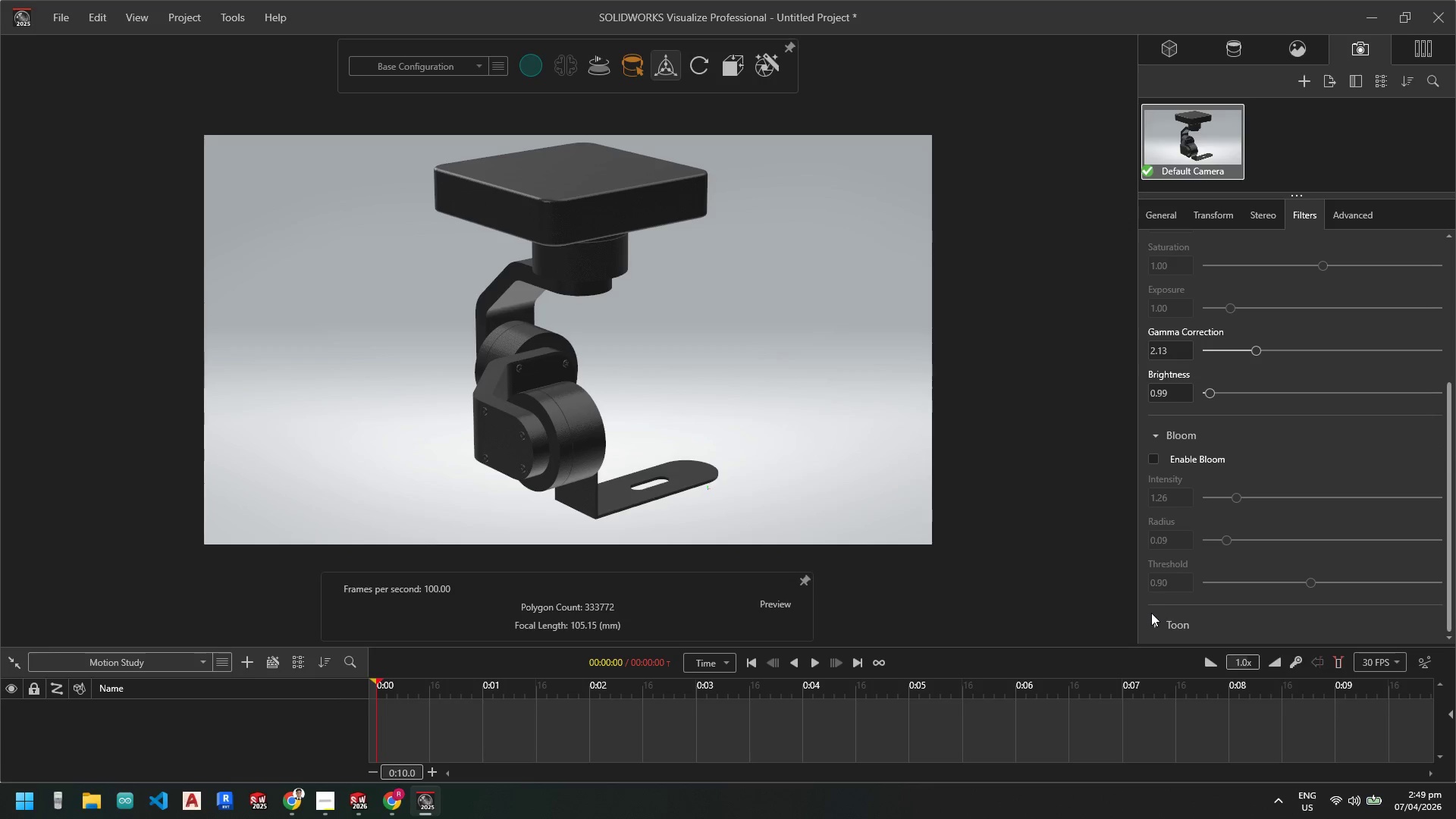 
left_click([1155, 621])
 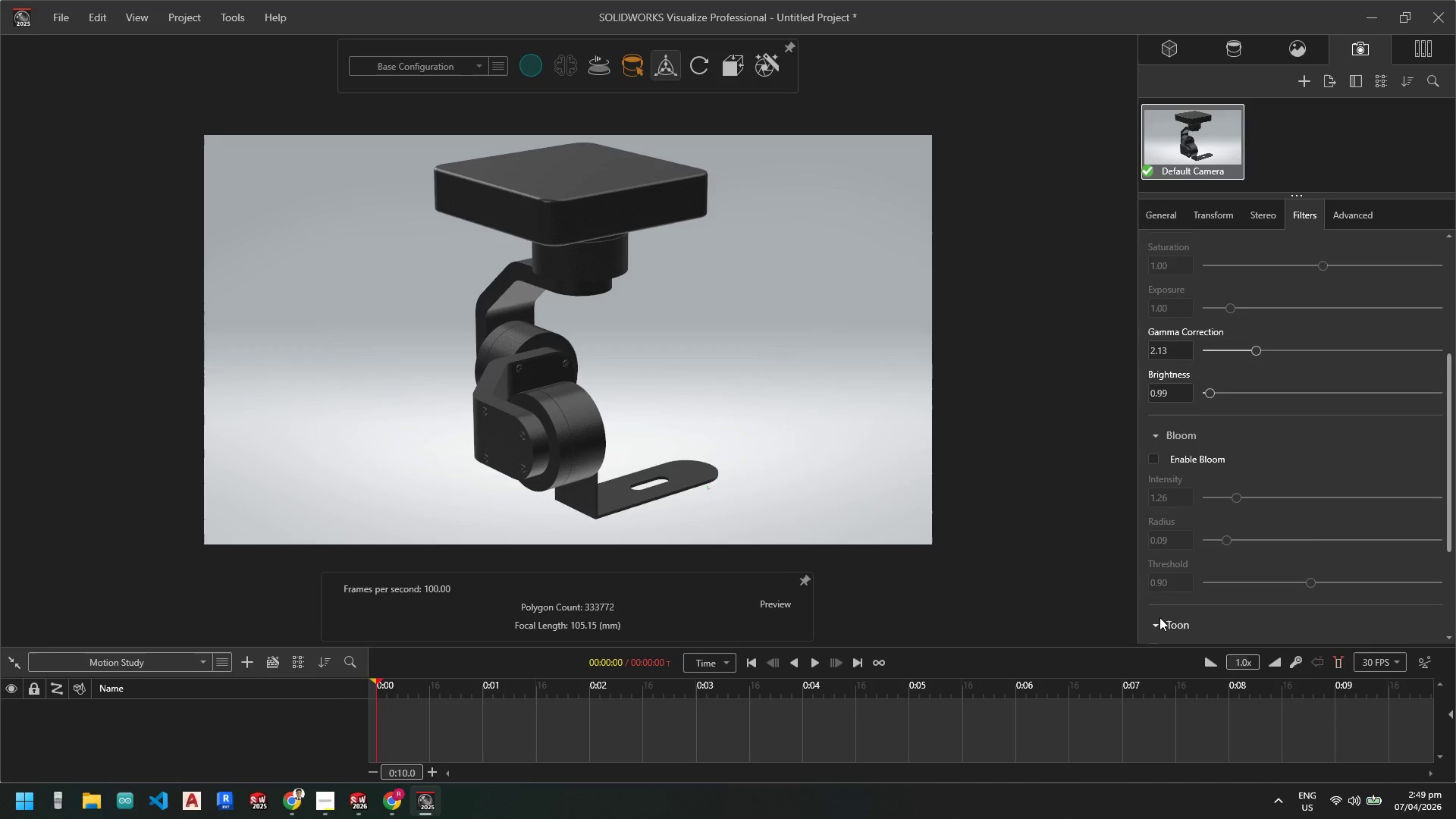 
scroll: coordinate [1207, 570], scroll_direction: down, amount: 3.0
 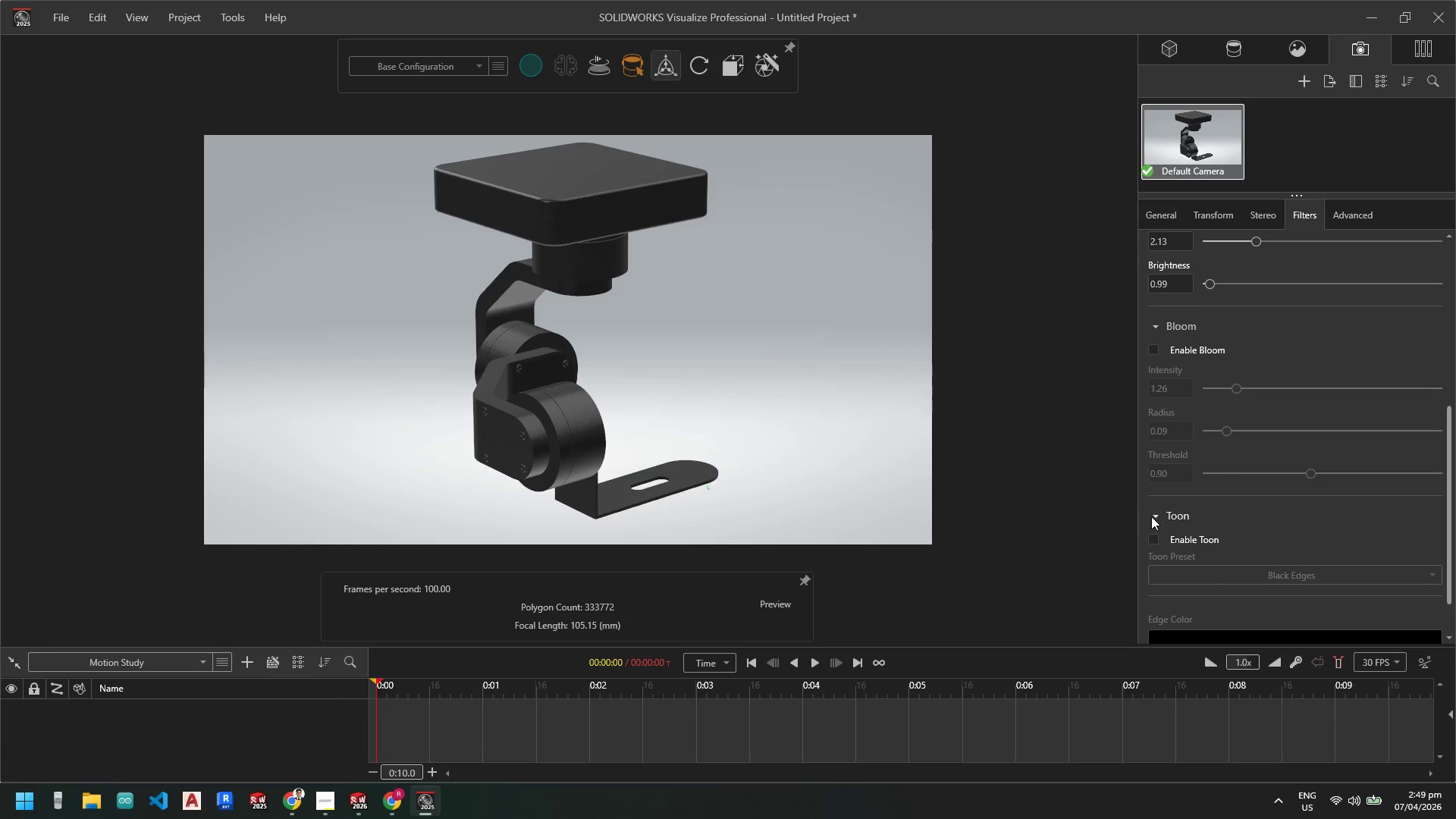 
left_click([1156, 515])
 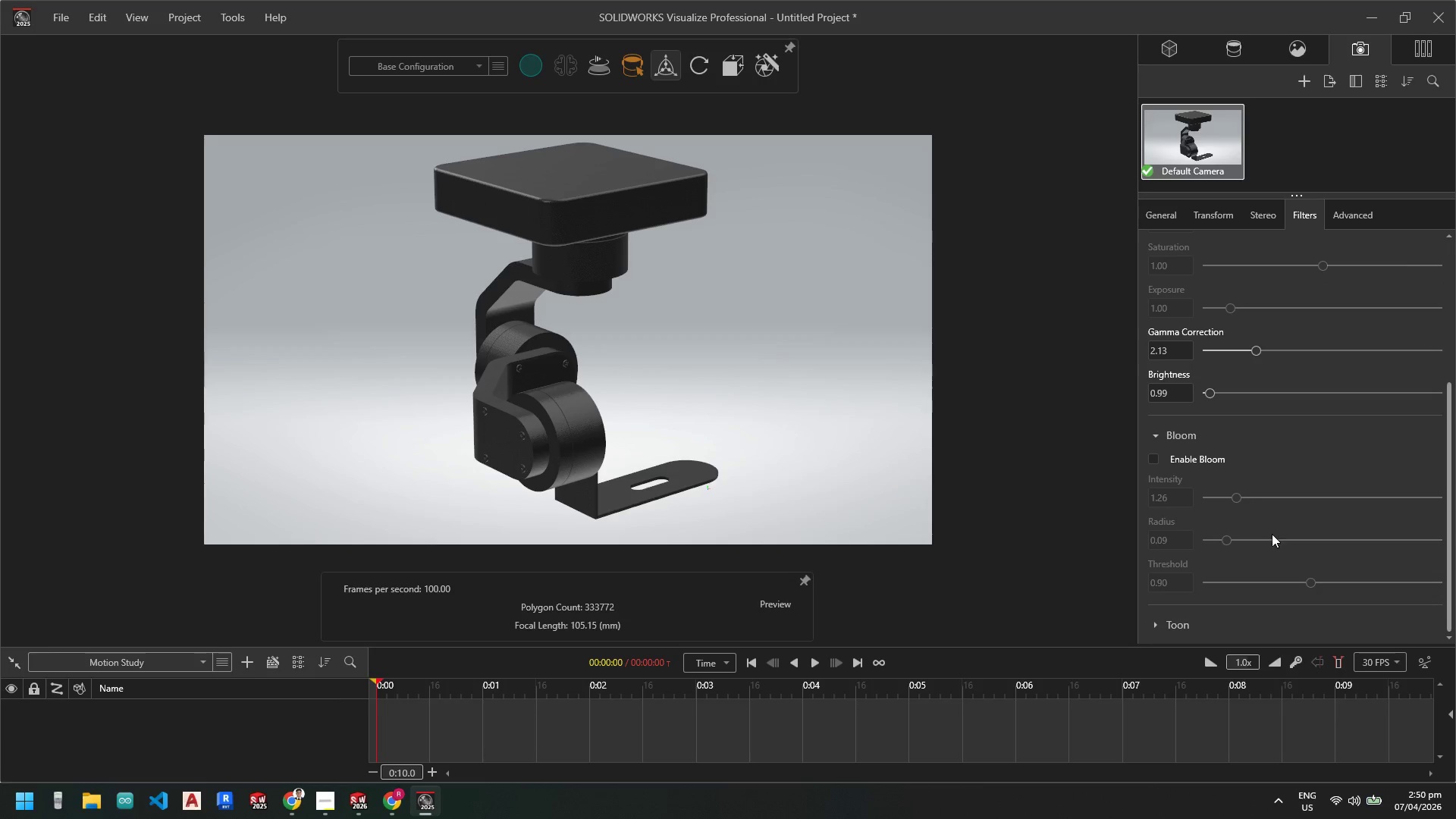 
scroll: coordinate [1274, 532], scroll_direction: up, amount: 4.0
 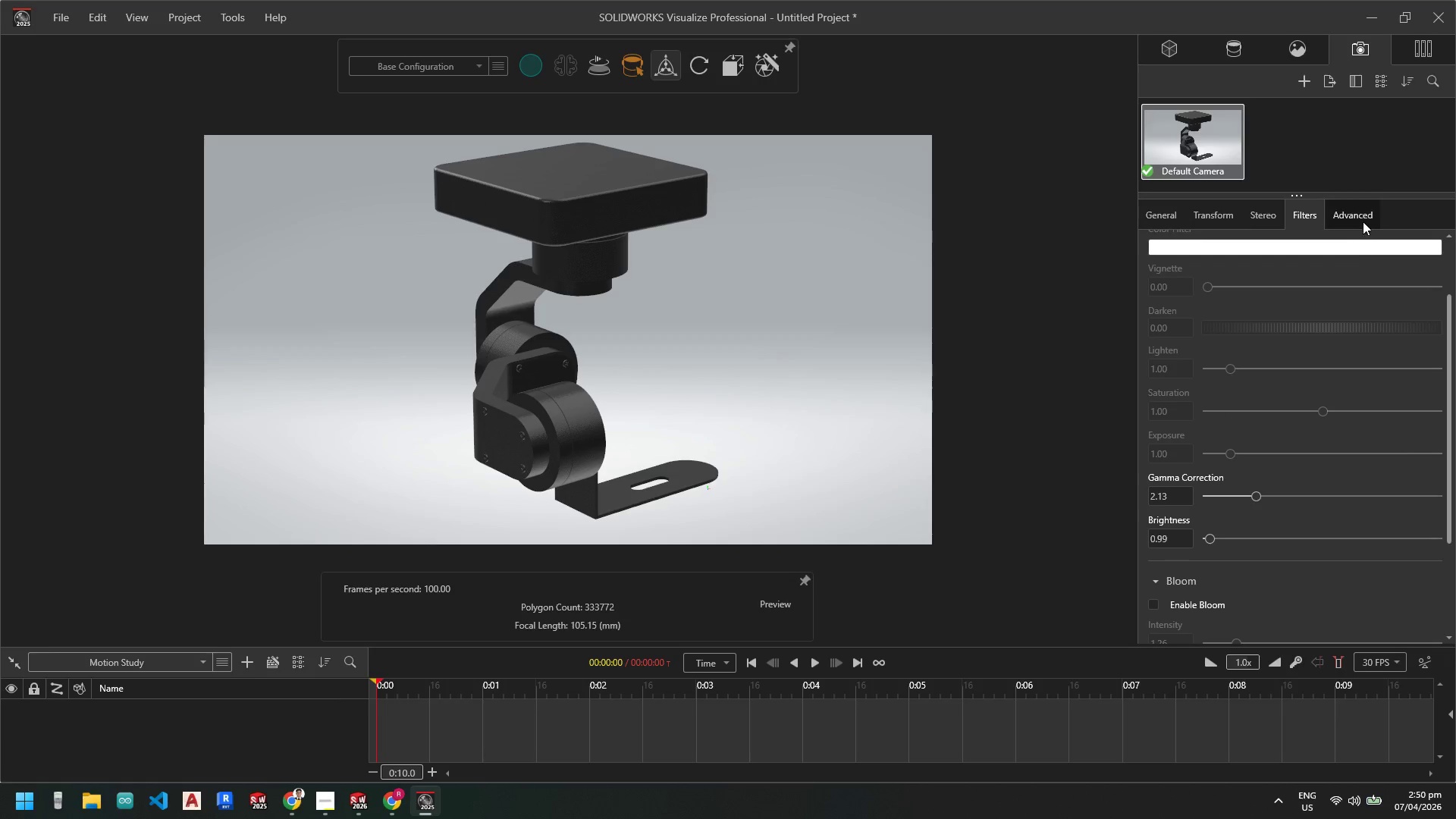 
left_click([1364, 214])
 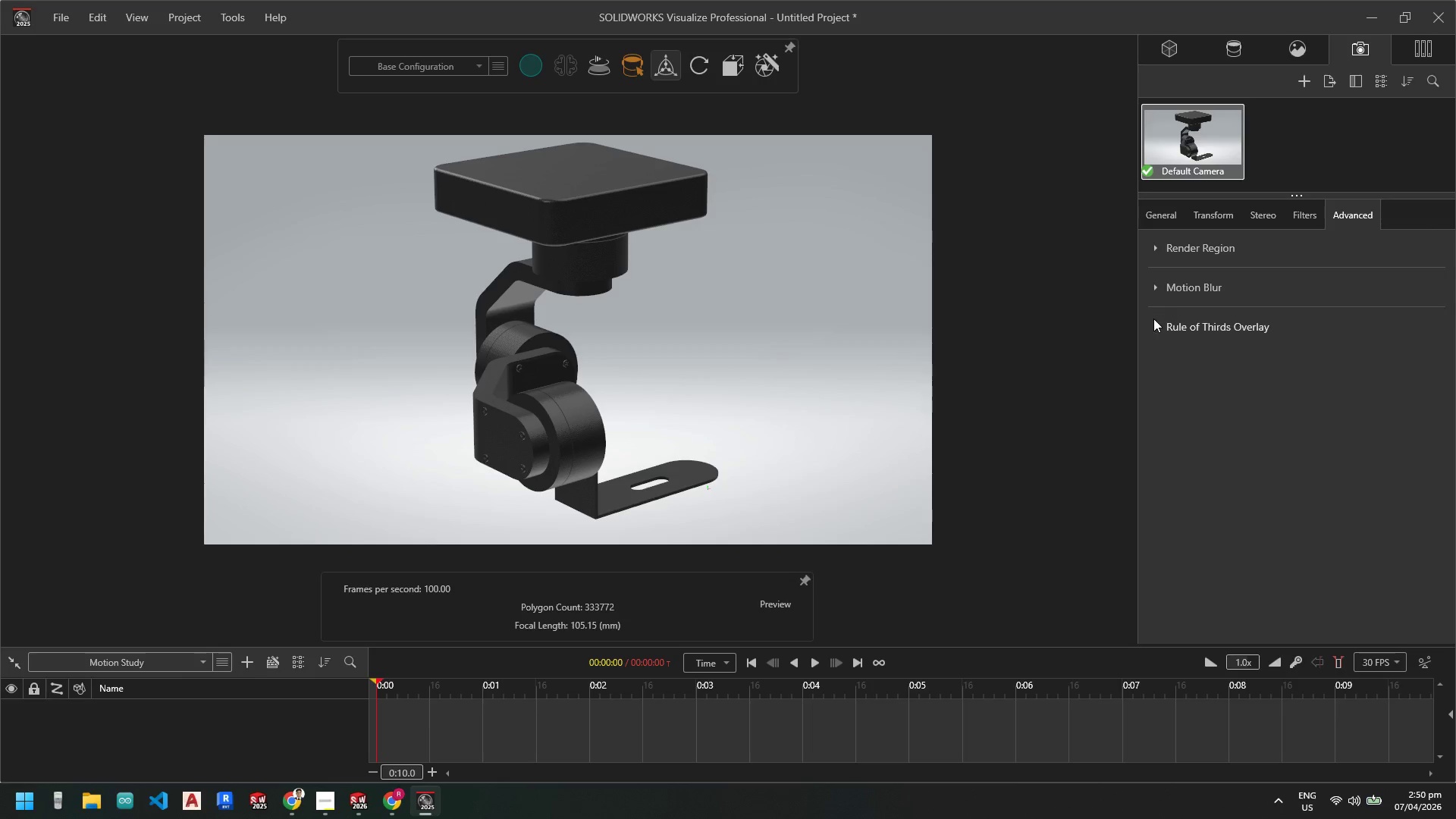 
left_click([1153, 322])
 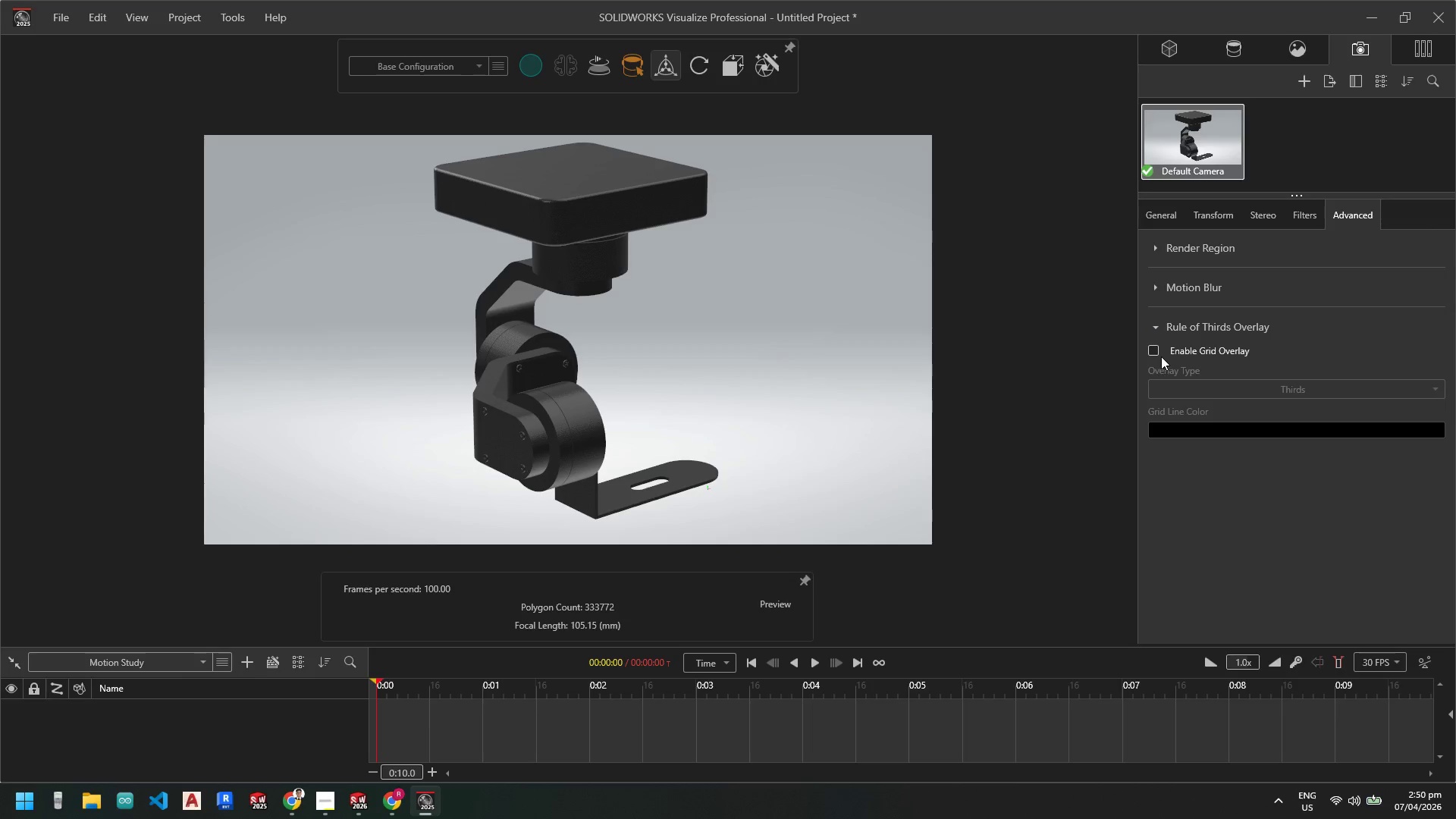 
left_click([1159, 356])
 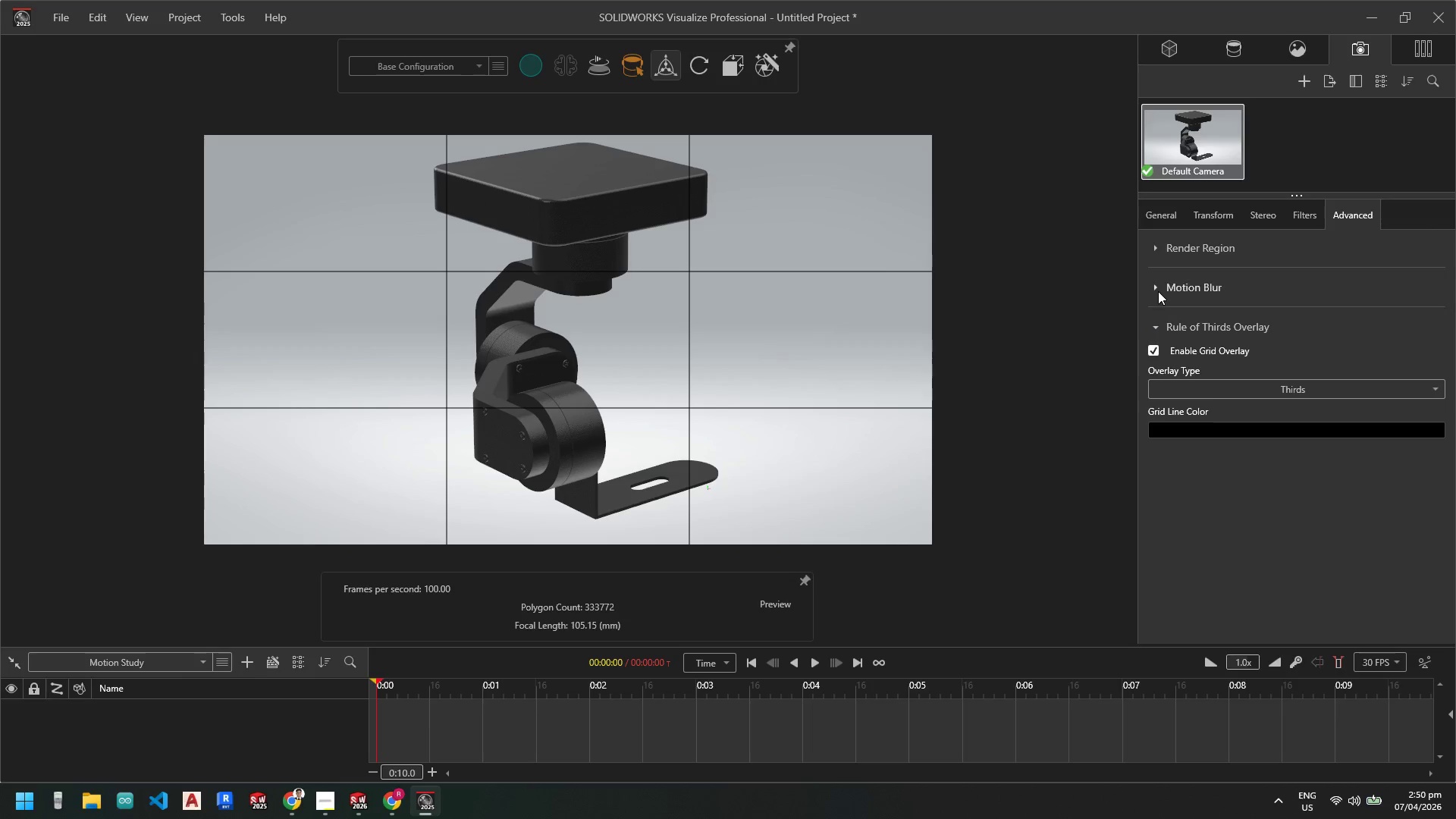 
left_click([1151, 350])
 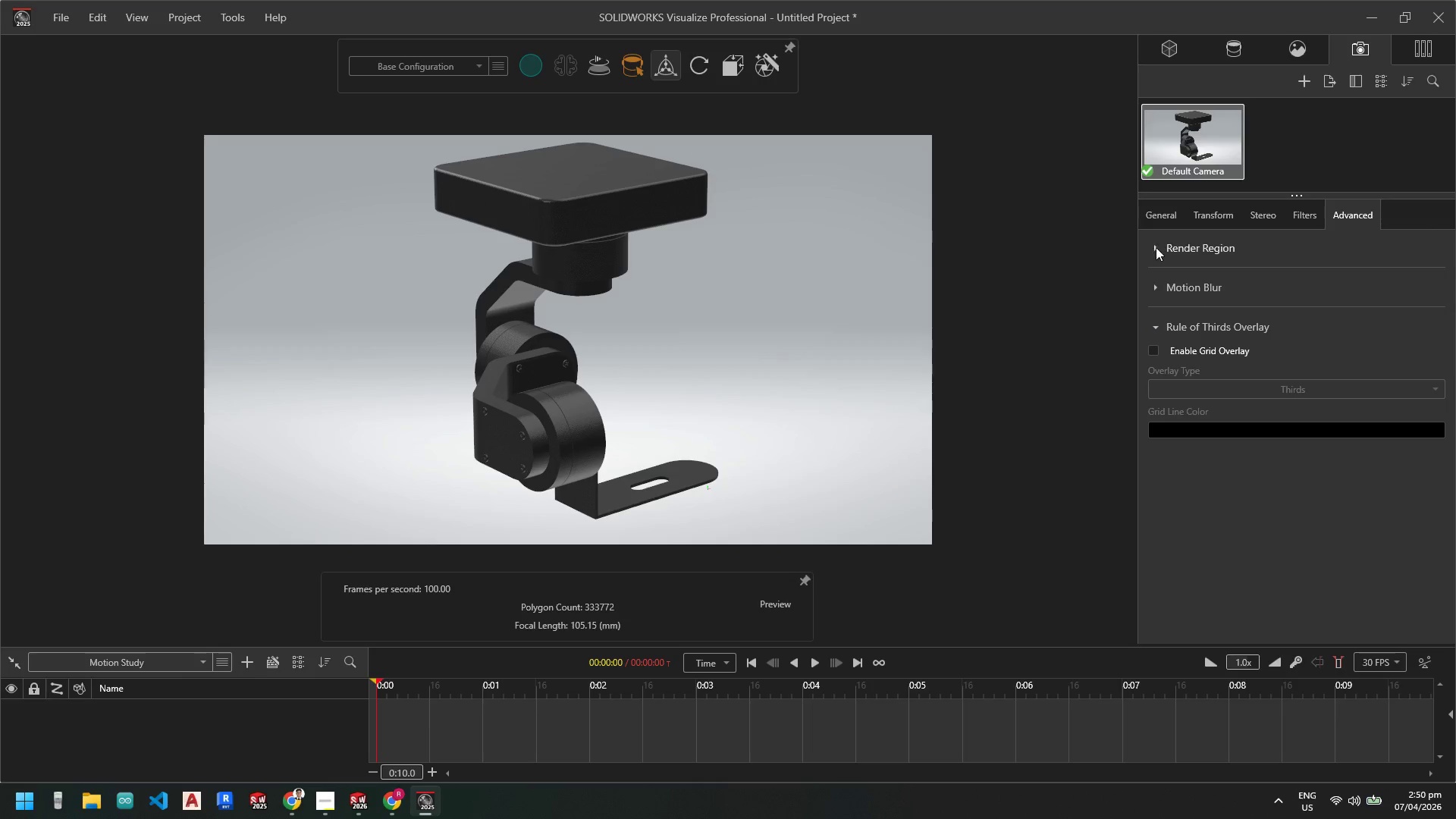 
left_click([1154, 248])
 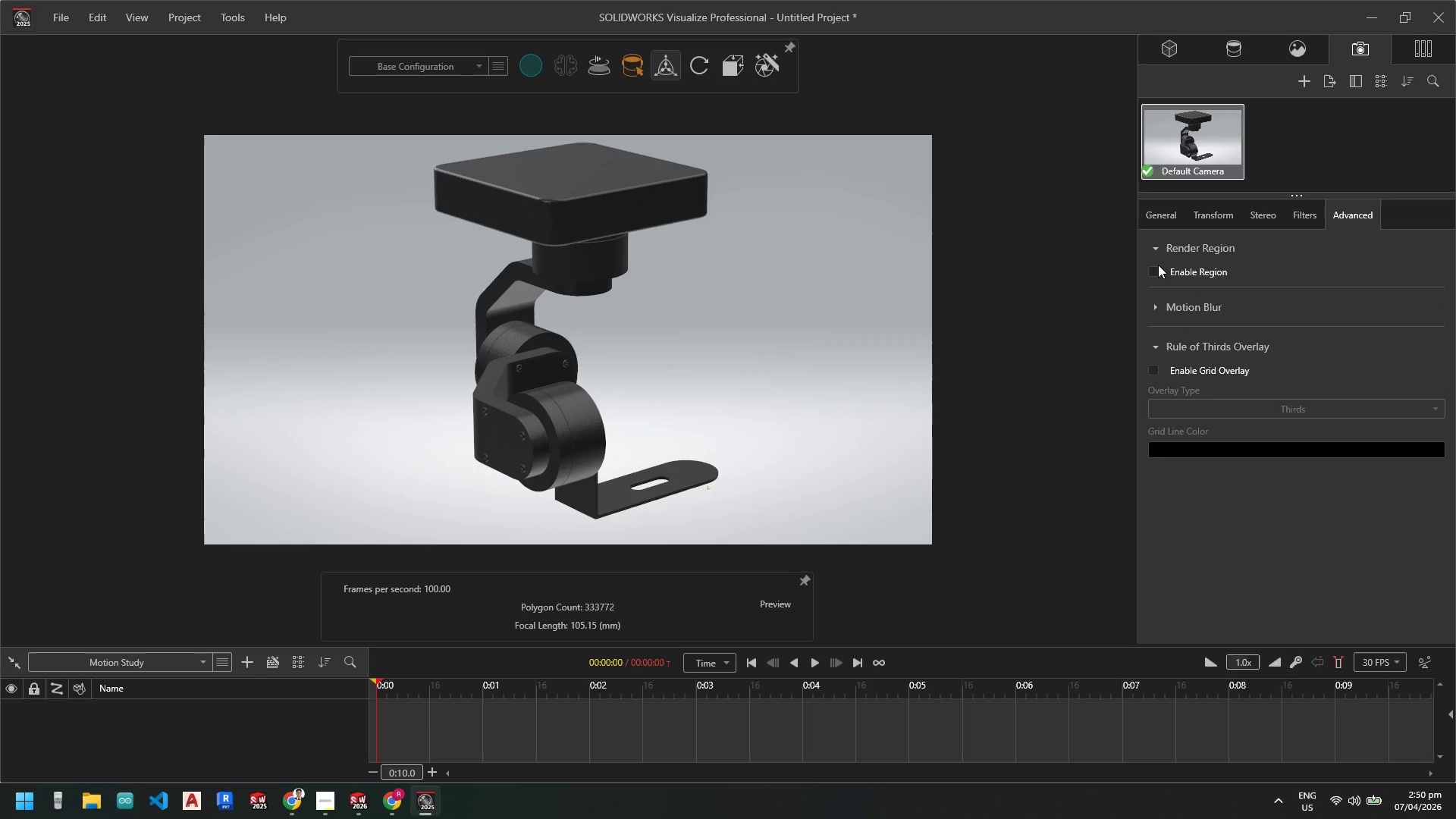 
left_click([1157, 271])
 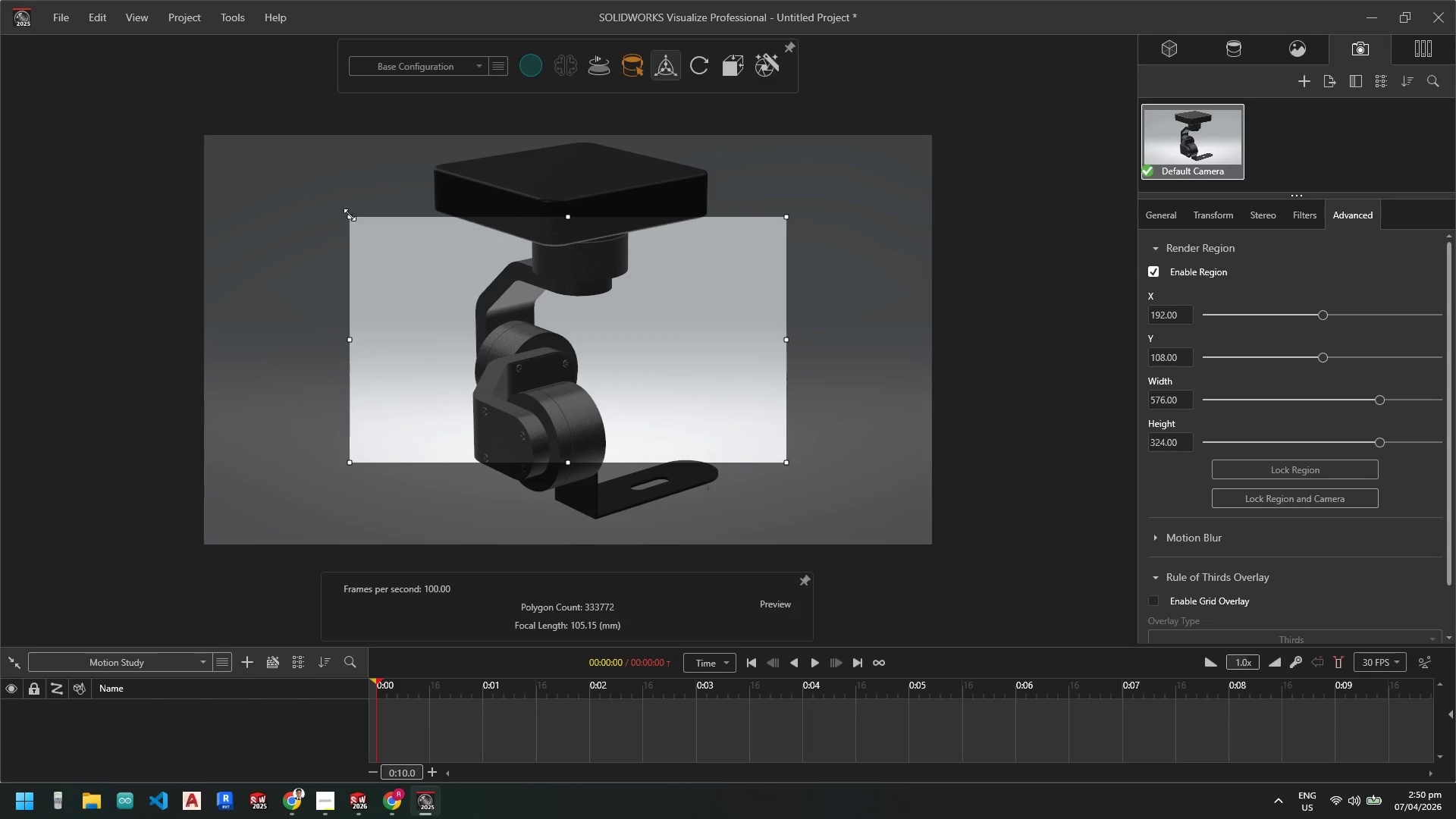 
left_click_drag(start_coordinate=[352, 219], to_coordinate=[305, 136])
 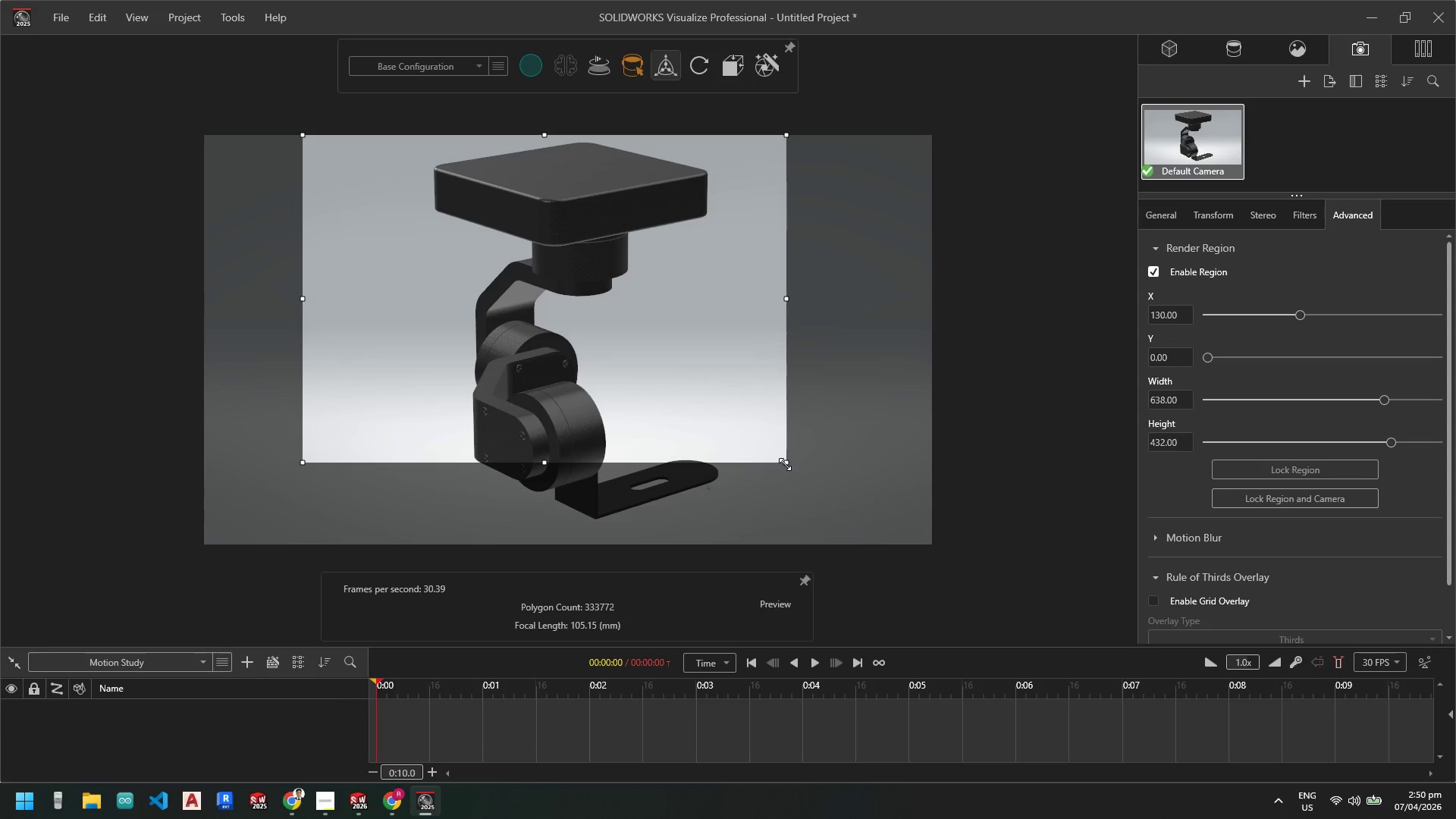 
left_click_drag(start_coordinate=[785, 464], to_coordinate=[824, 548])
 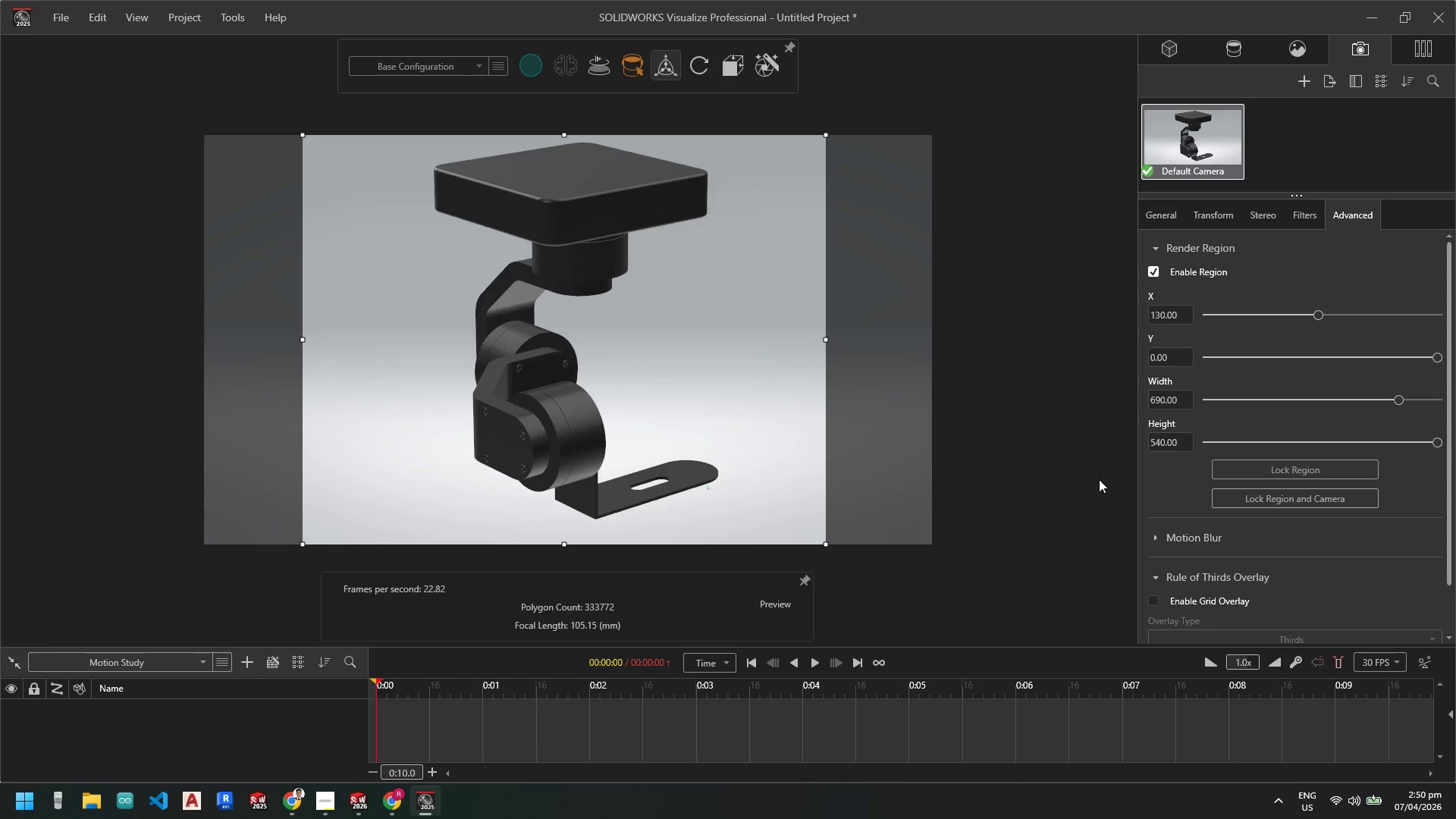 
left_click([1052, 479])
 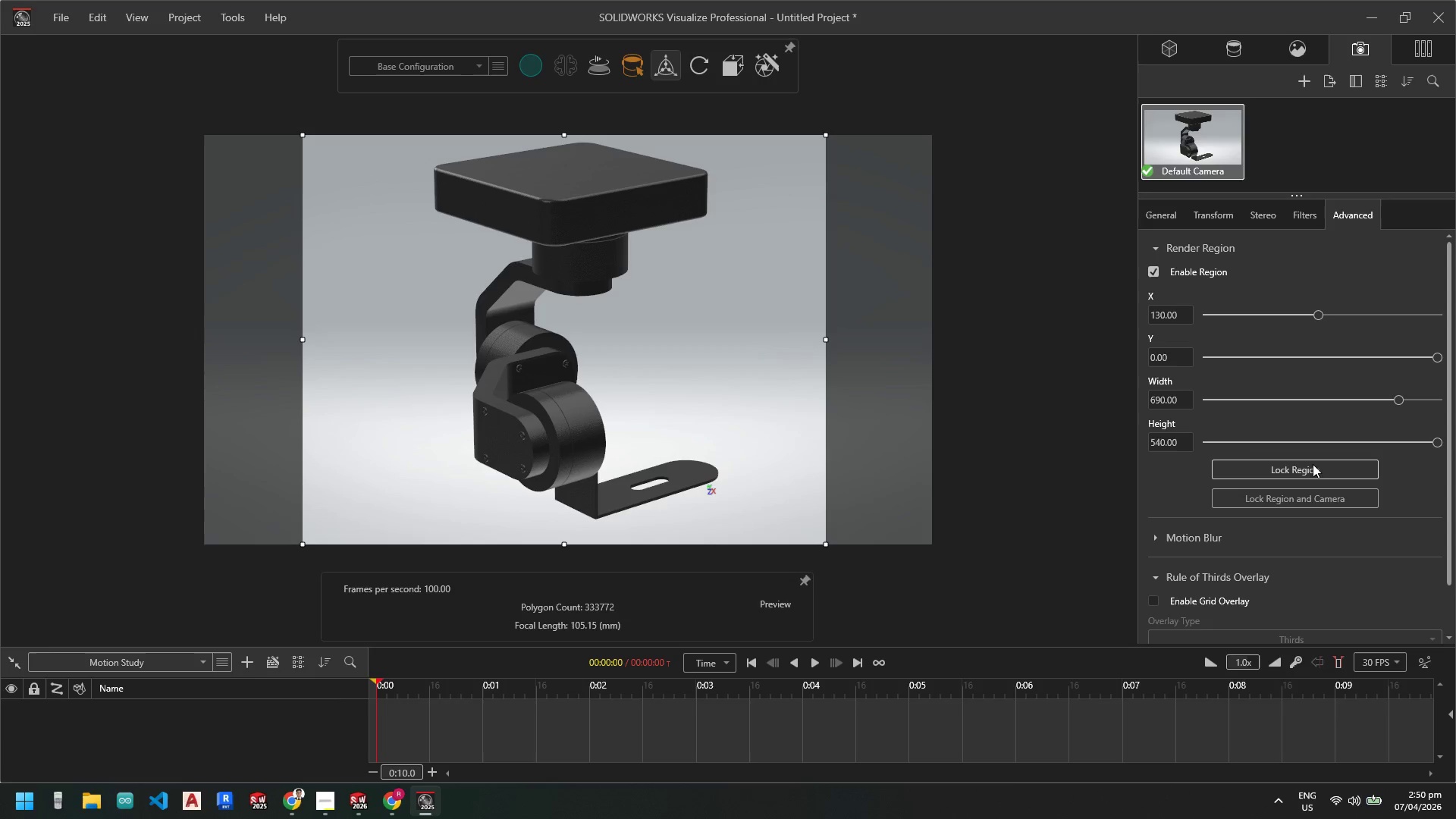 
left_click([1311, 469])
 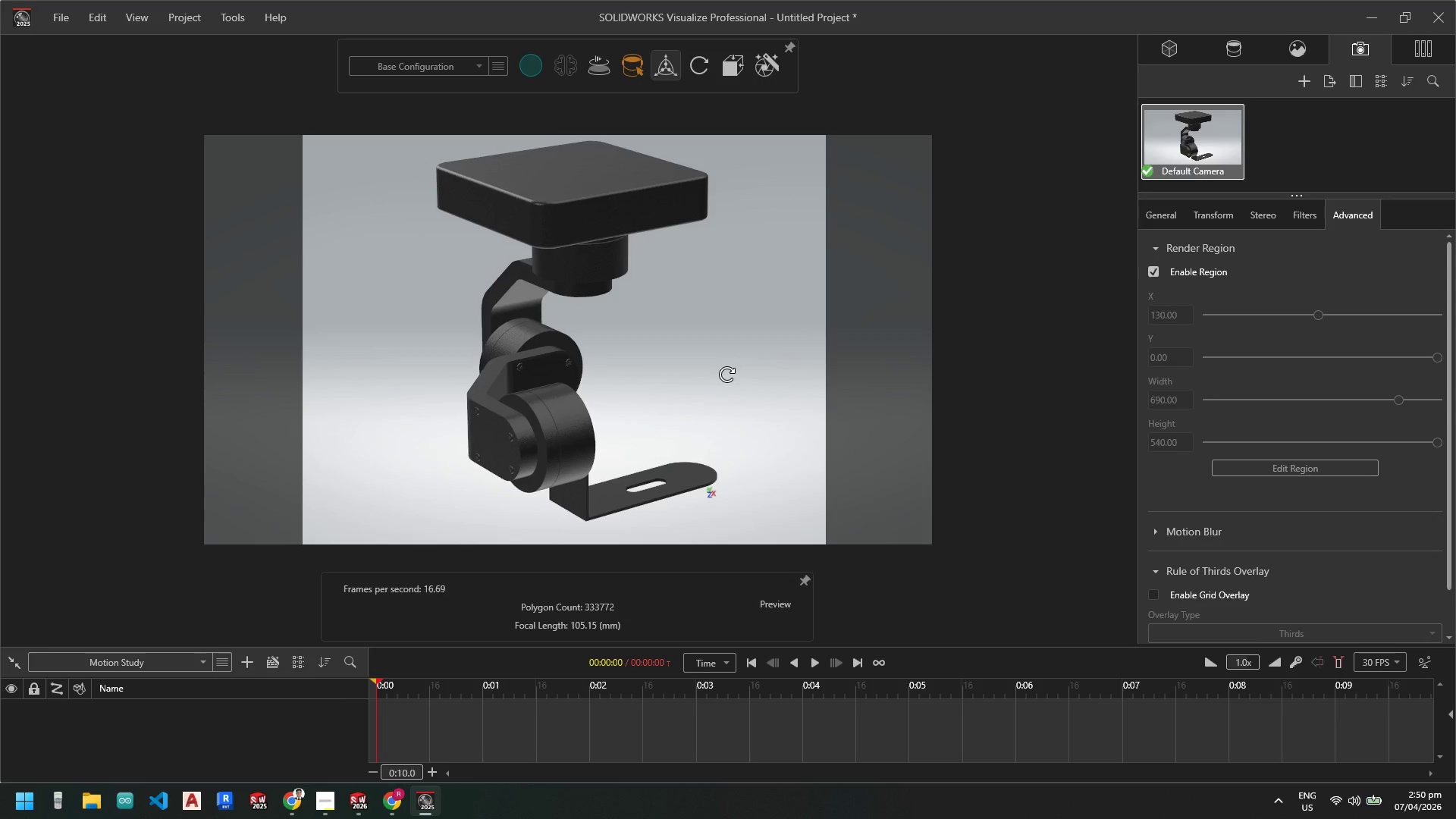 
scroll: coordinate [681, 280], scroll_direction: up, amount: 1.0
 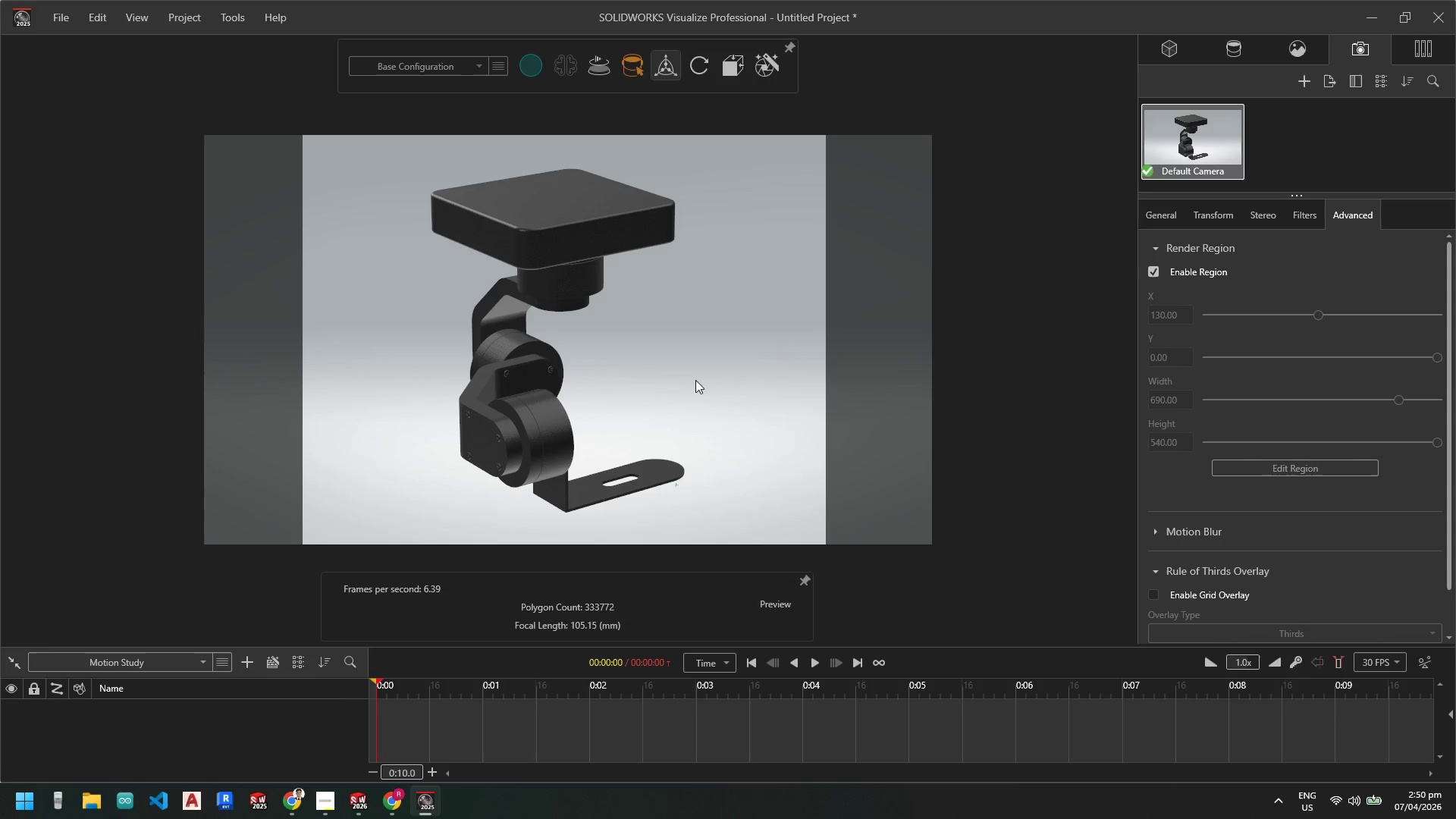 
left_click([1166, 215])
 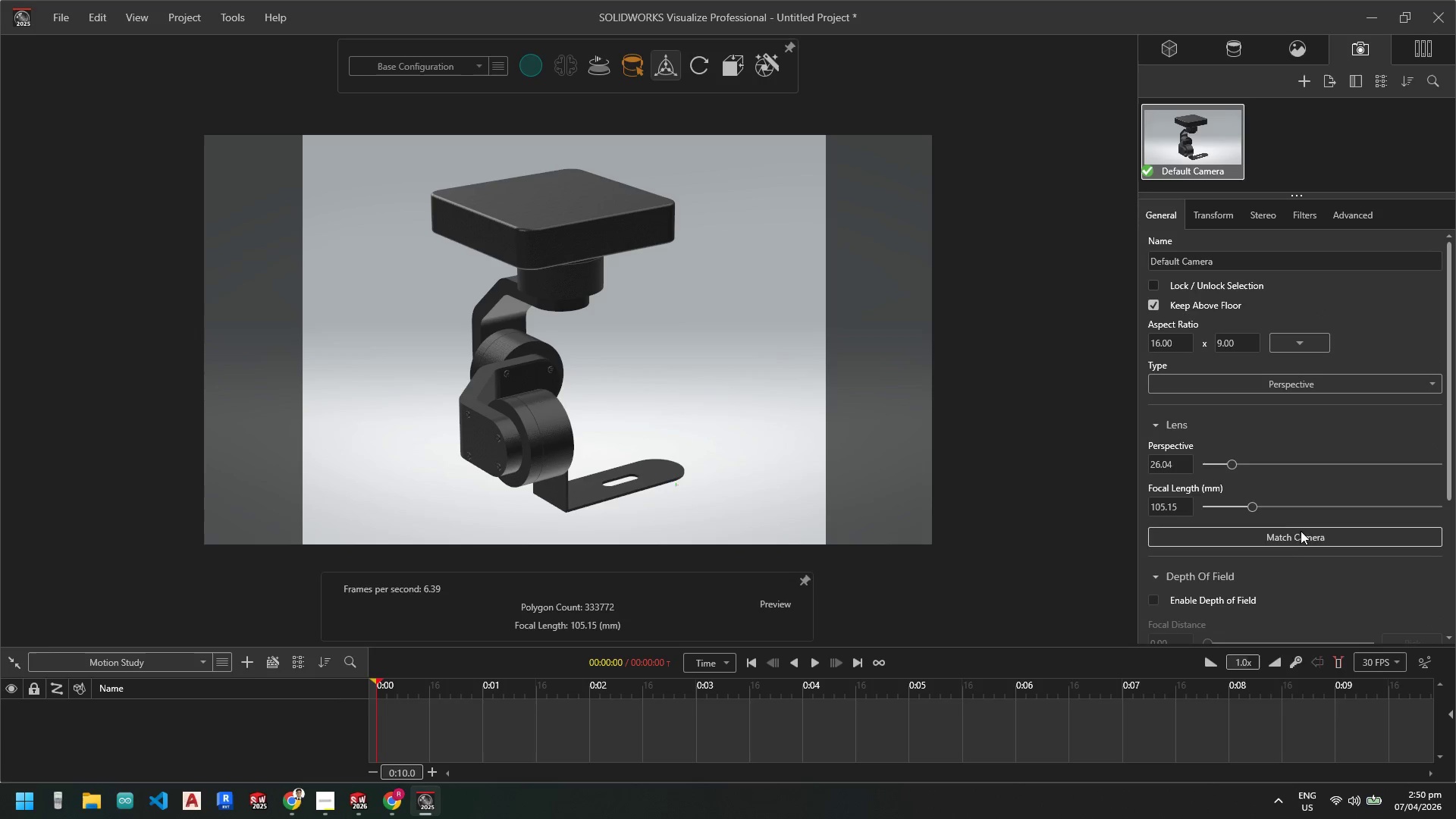 
wait(5.75)
 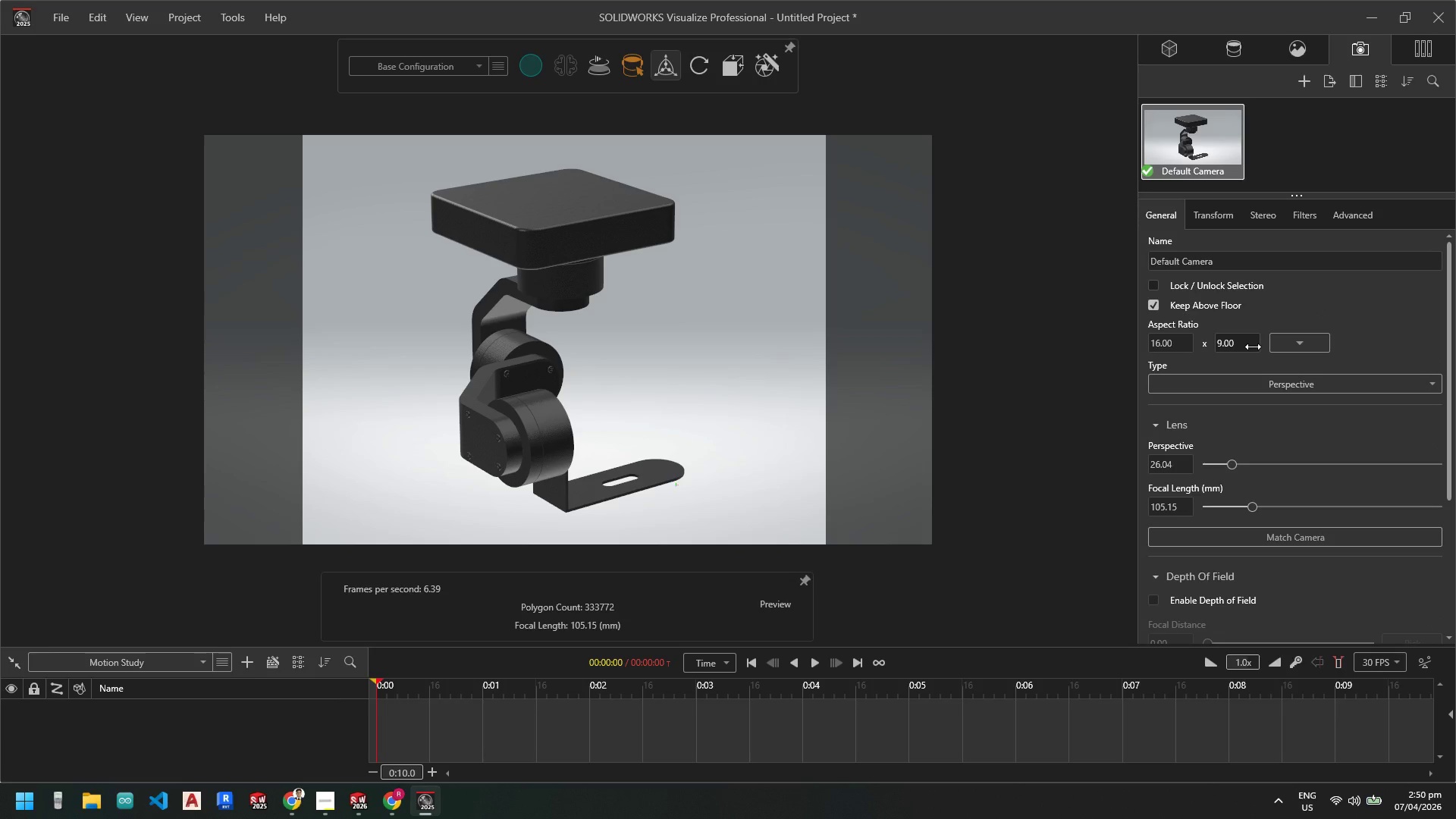 
left_click_drag(start_coordinate=[1254, 505], to_coordinate=[1260, 505])
 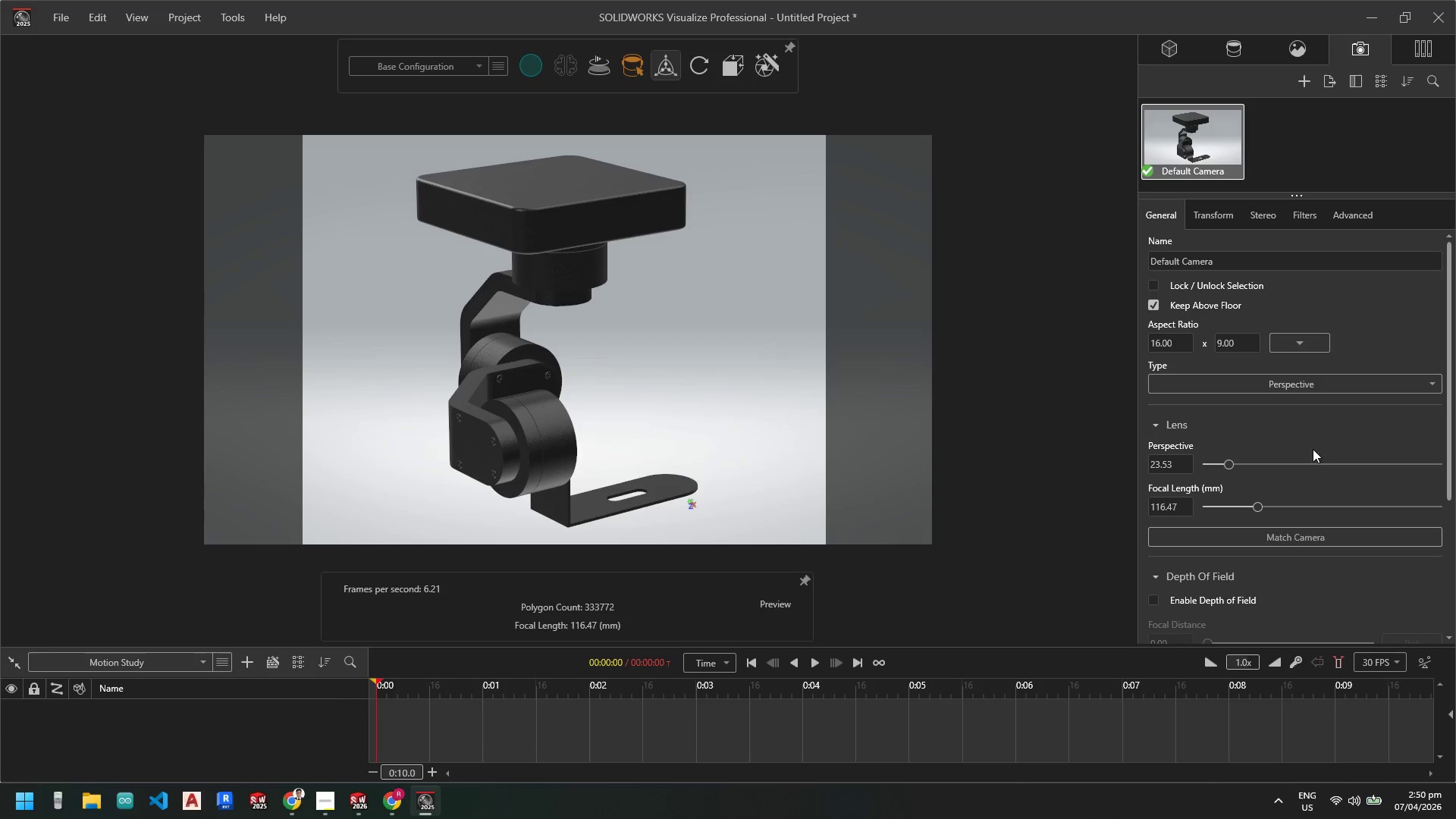 
wait(5.44)
 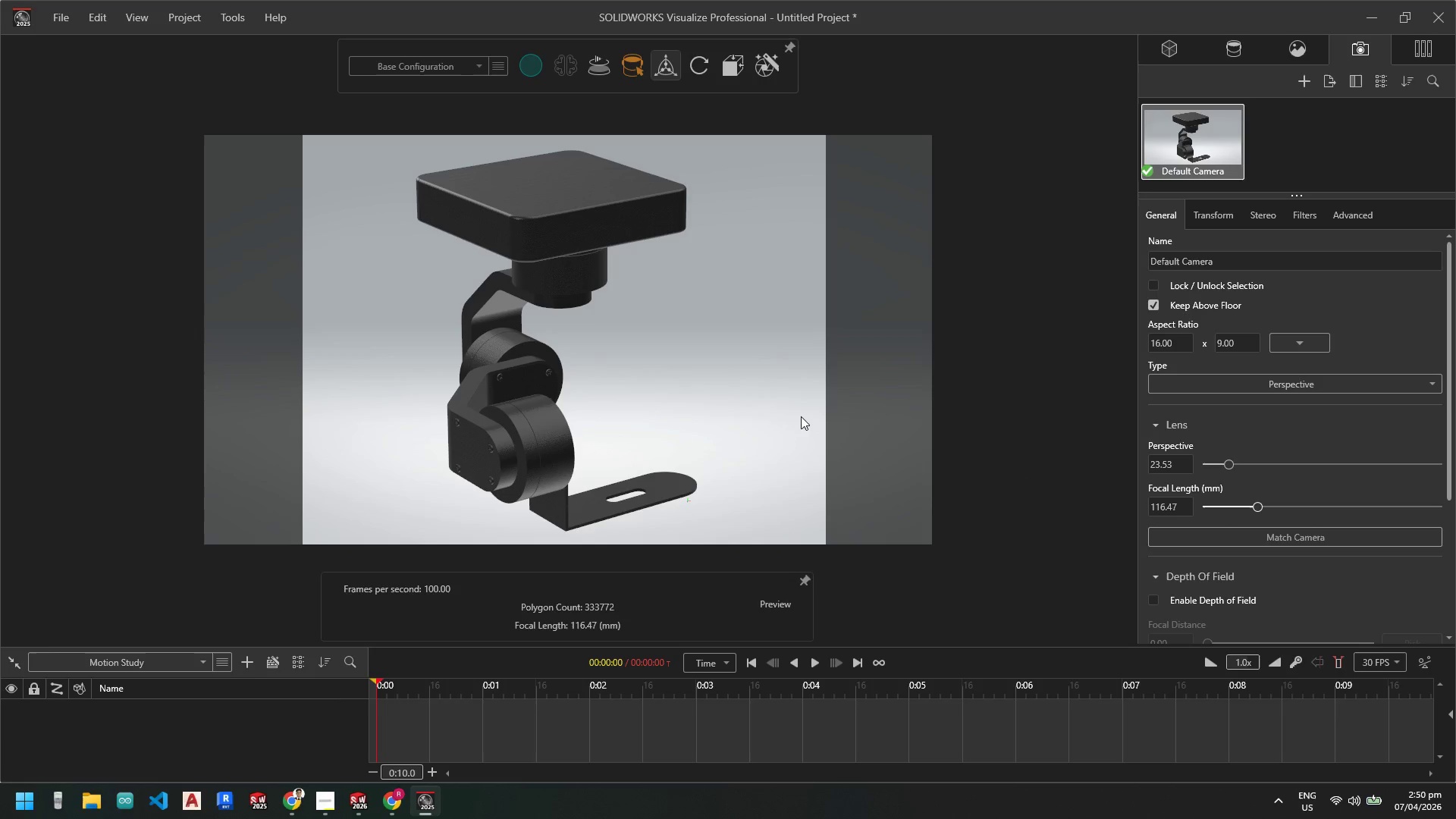 
left_click([1155, 596])
 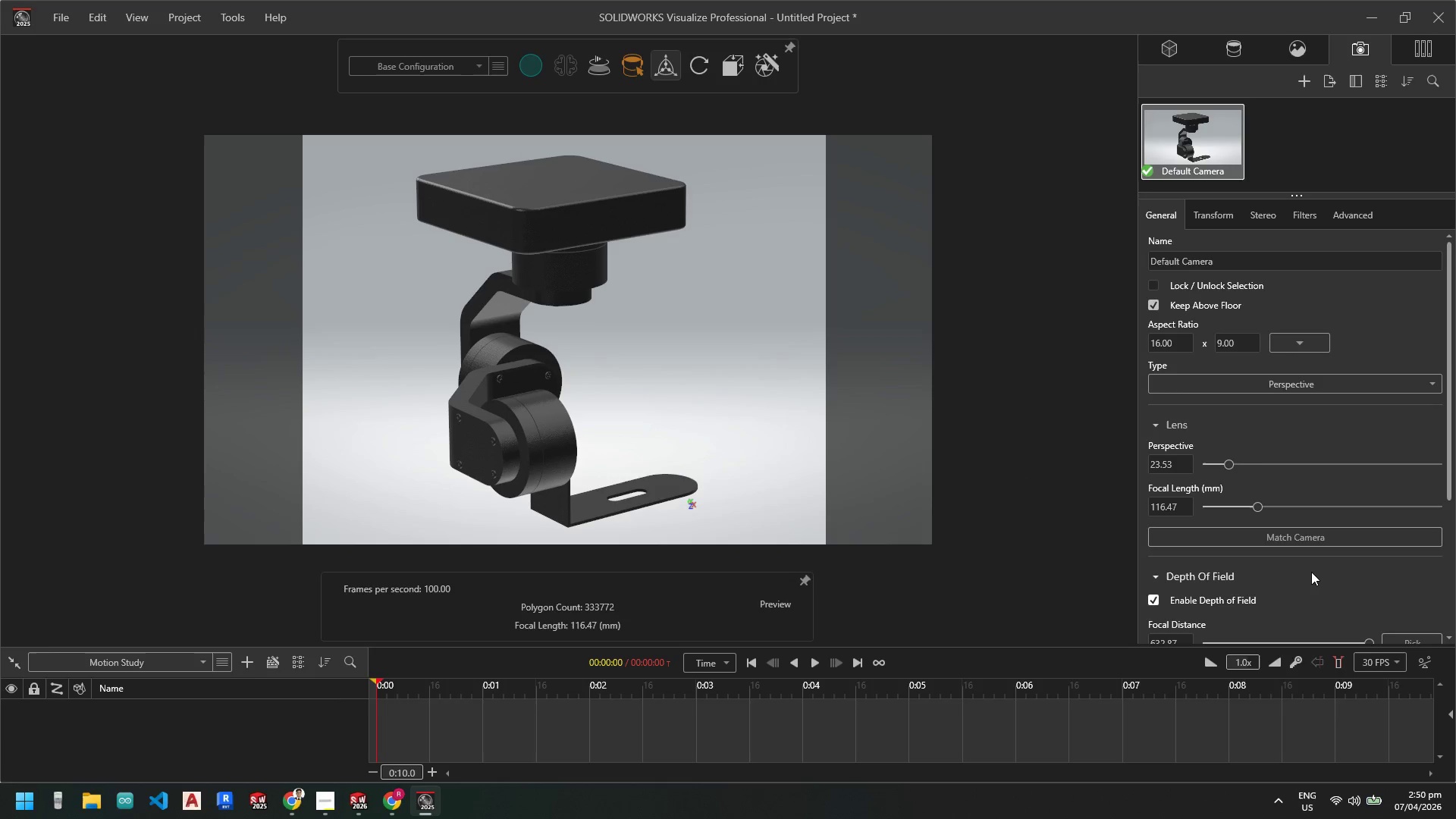 
scroll: coordinate [1313, 570], scroll_direction: down, amount: 2.0
 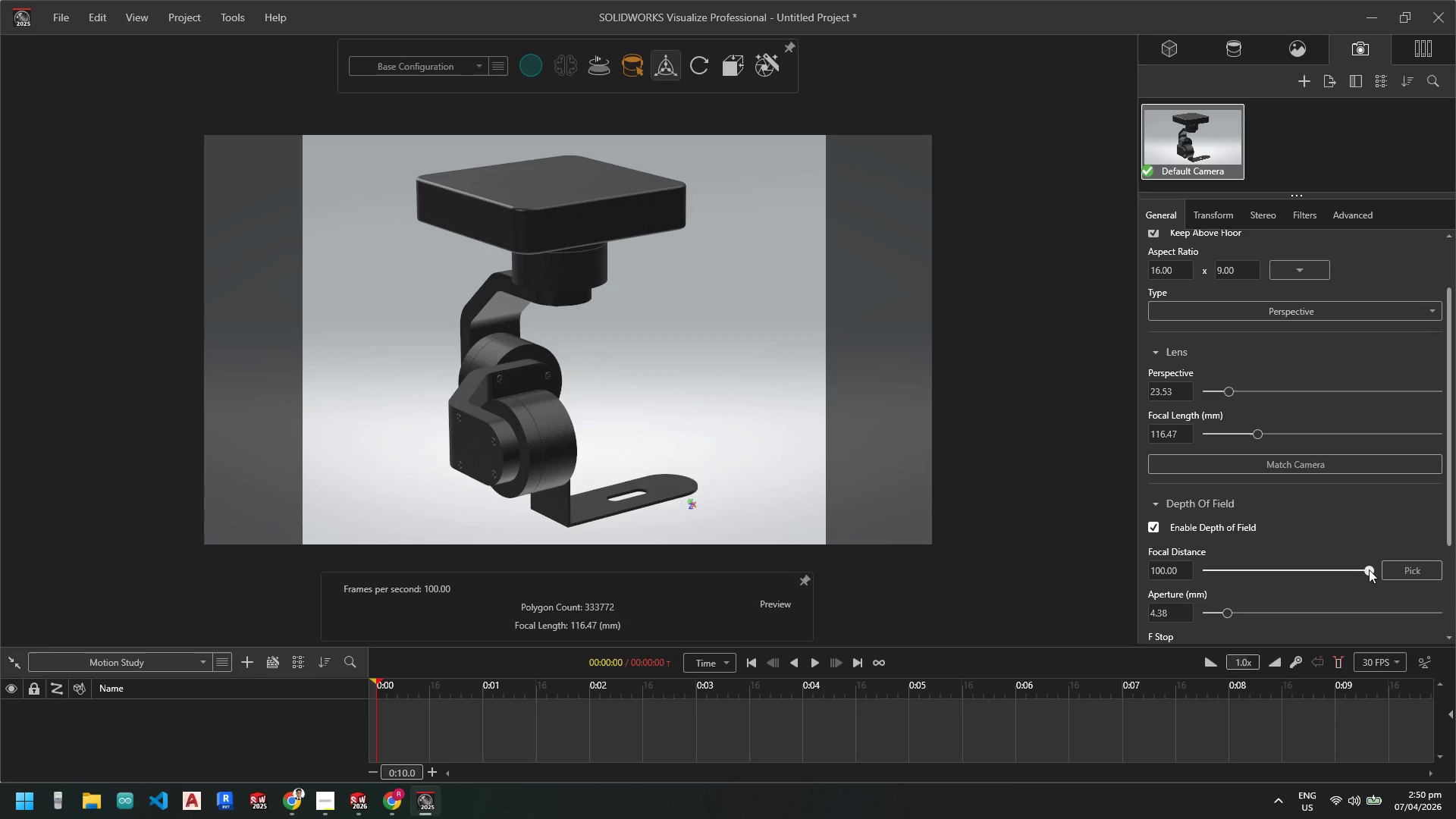 
left_click_drag(start_coordinate=[1369, 570], to_coordinate=[1341, 575])
 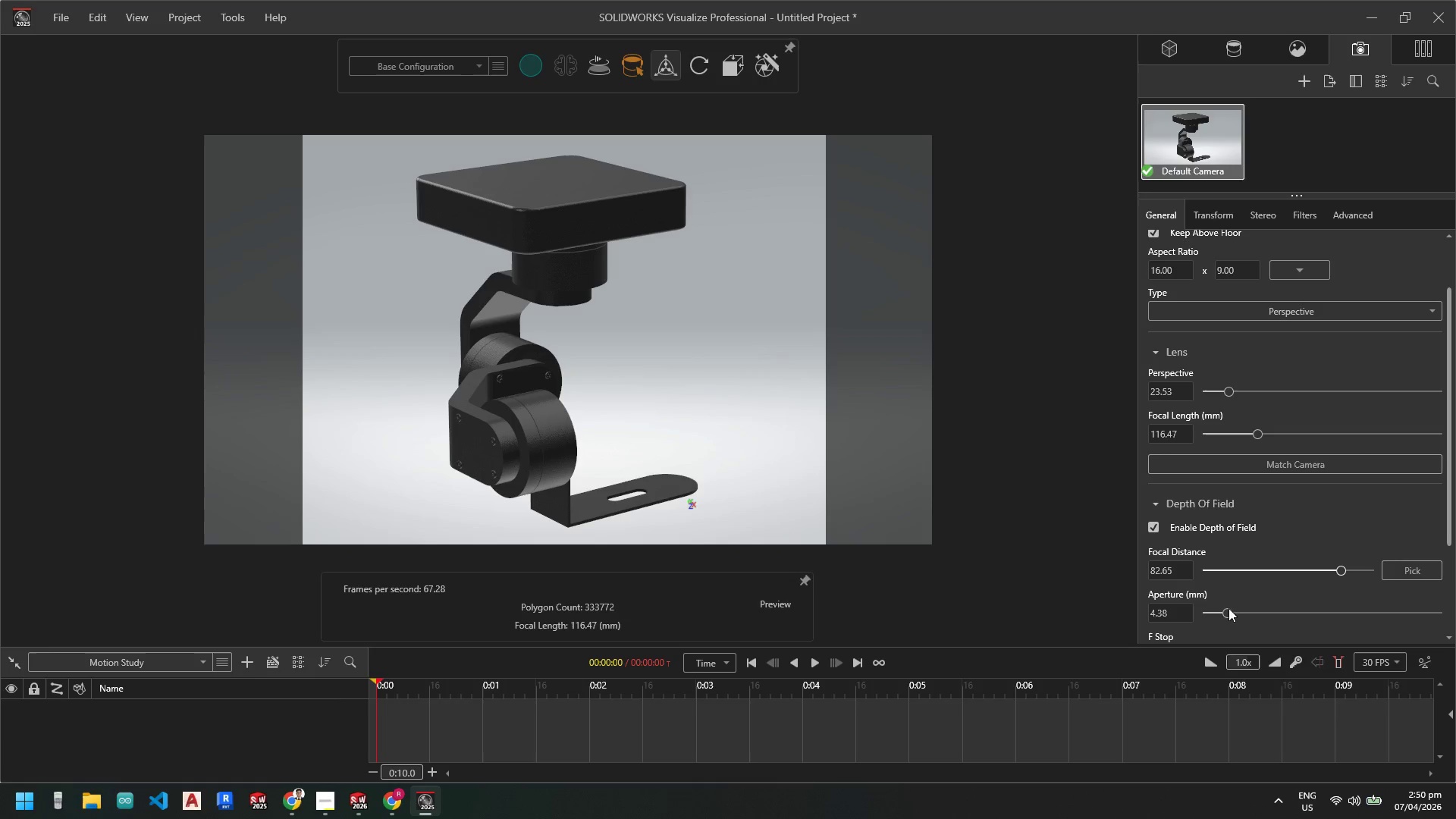 
left_click_drag(start_coordinate=[1230, 610], to_coordinate=[1278, 614])
 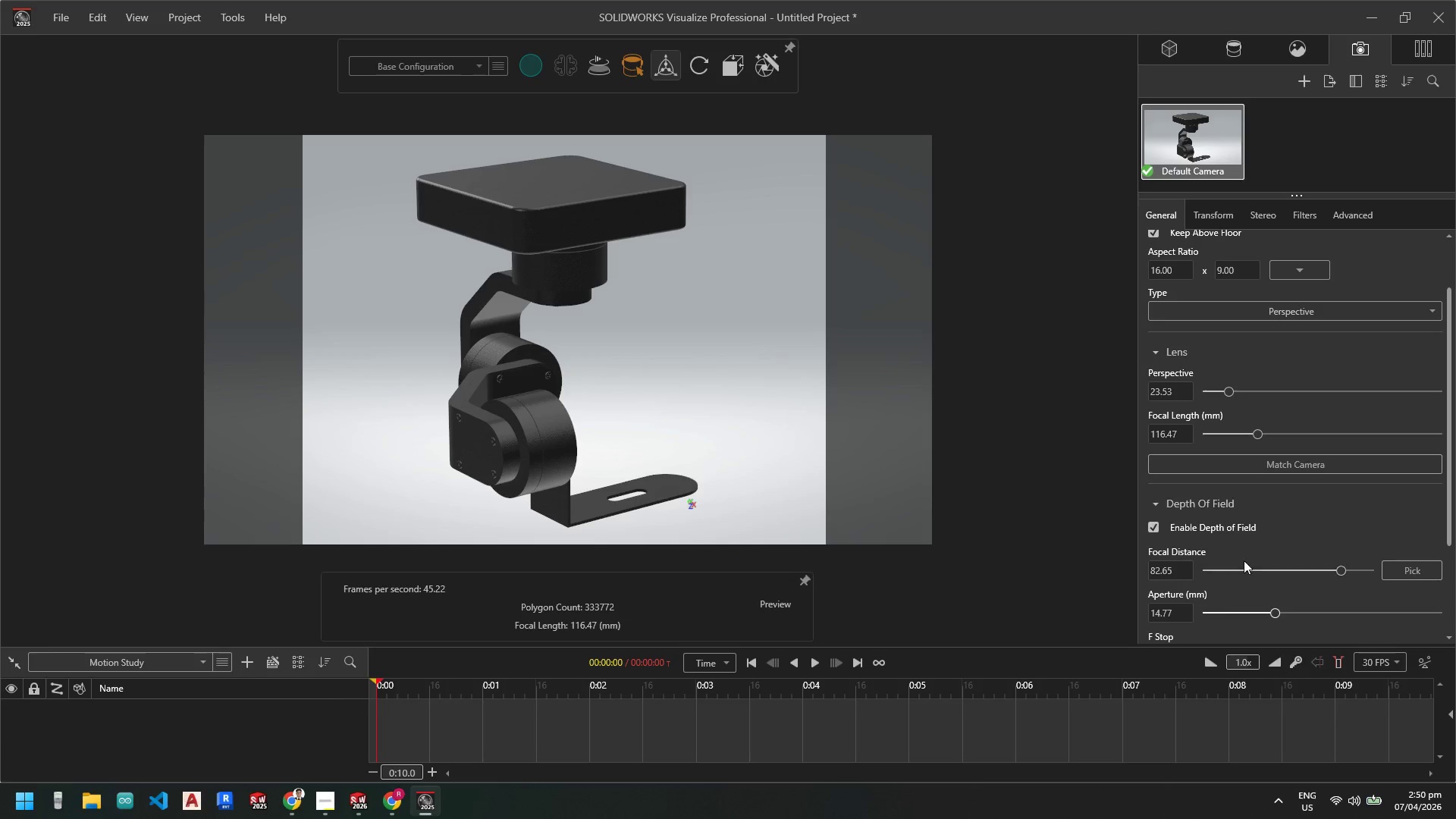 
scroll: coordinate [1247, 552], scroll_direction: down, amount: 7.0
 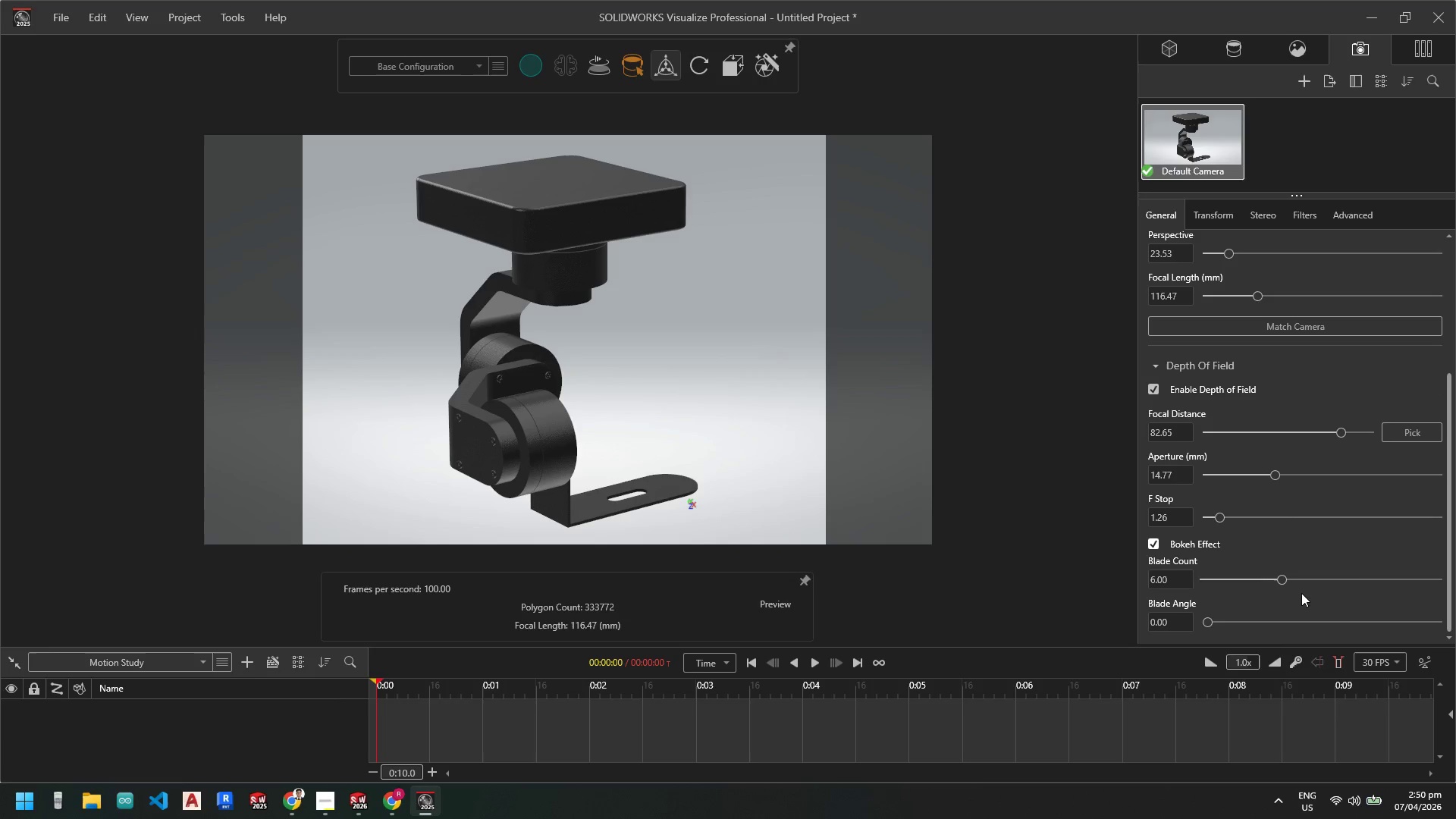 
left_click_drag(start_coordinate=[1282, 577], to_coordinate=[1288, 582])
 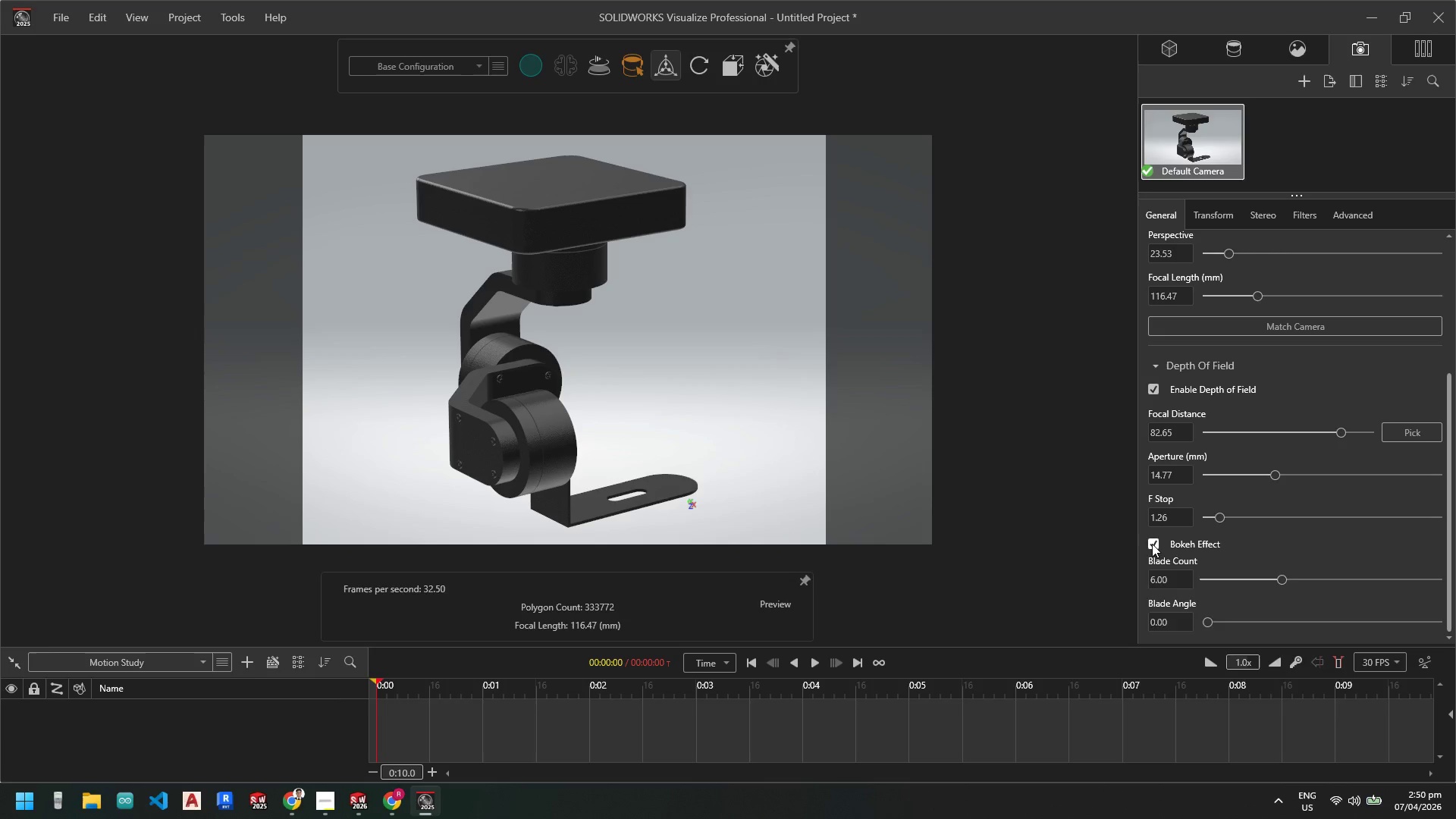 
scroll: coordinate [1283, 543], scroll_direction: down, amount: 4.0
 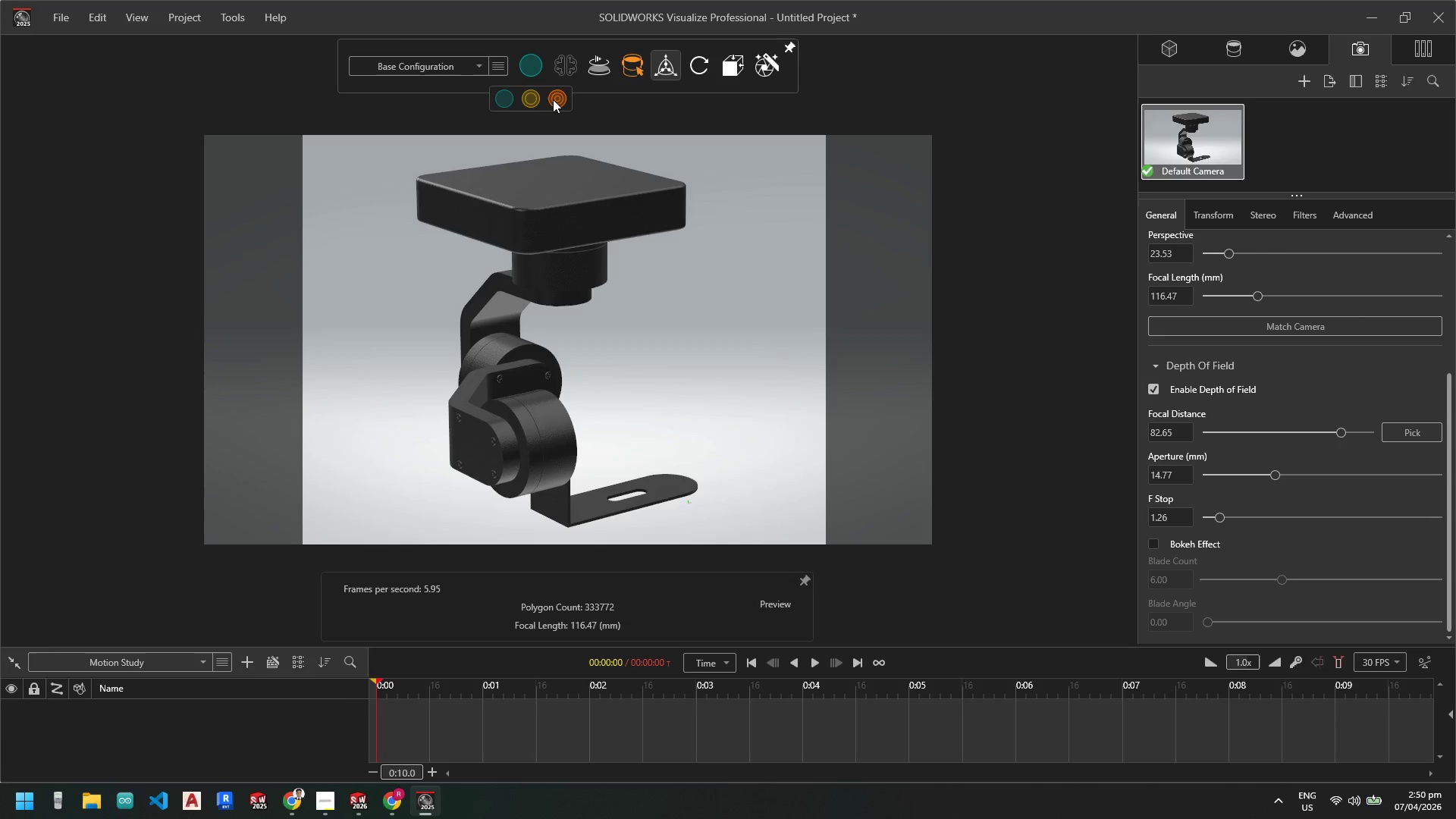 
left_click([556, 100])
 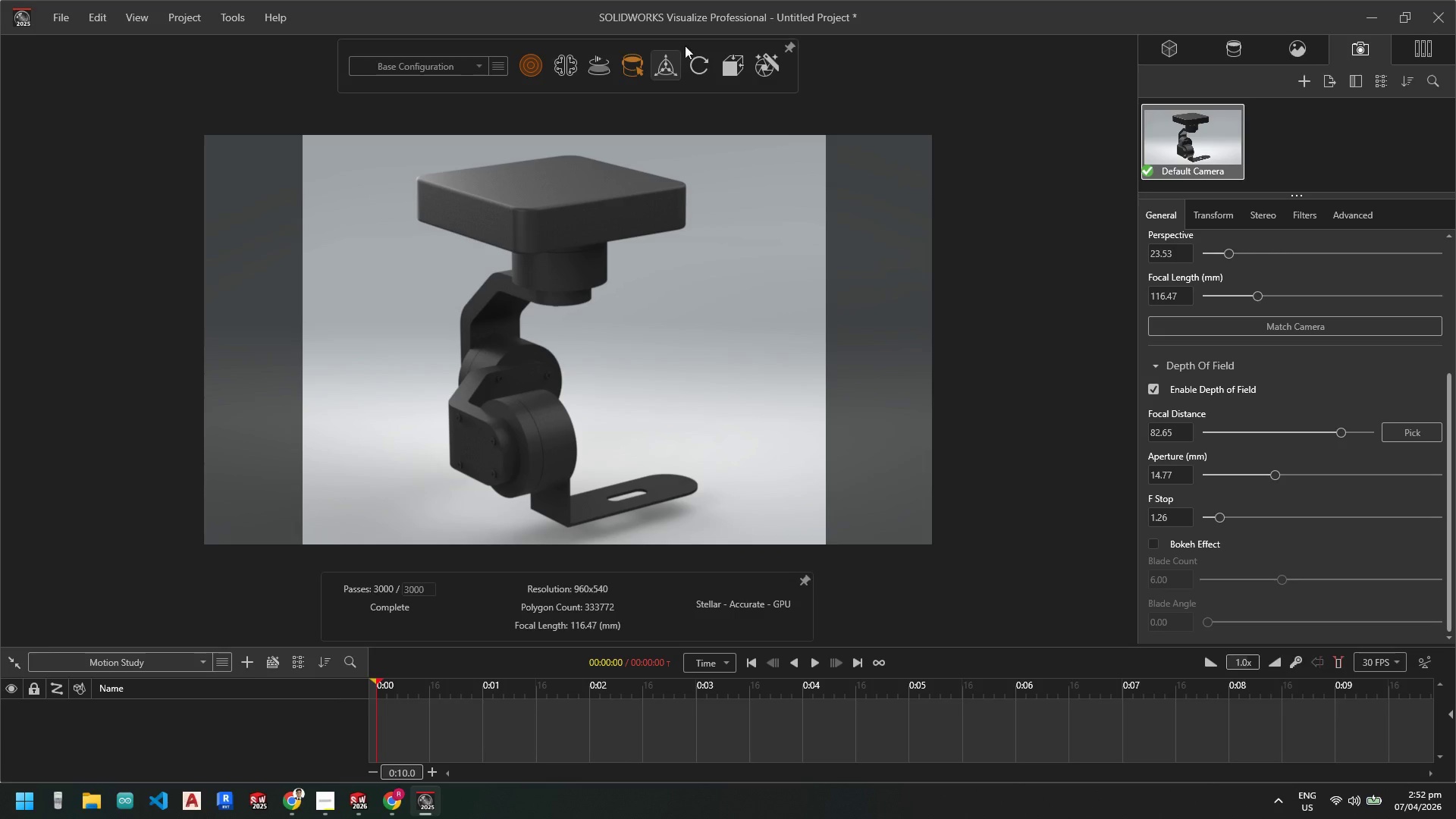 
wait(85.03)
 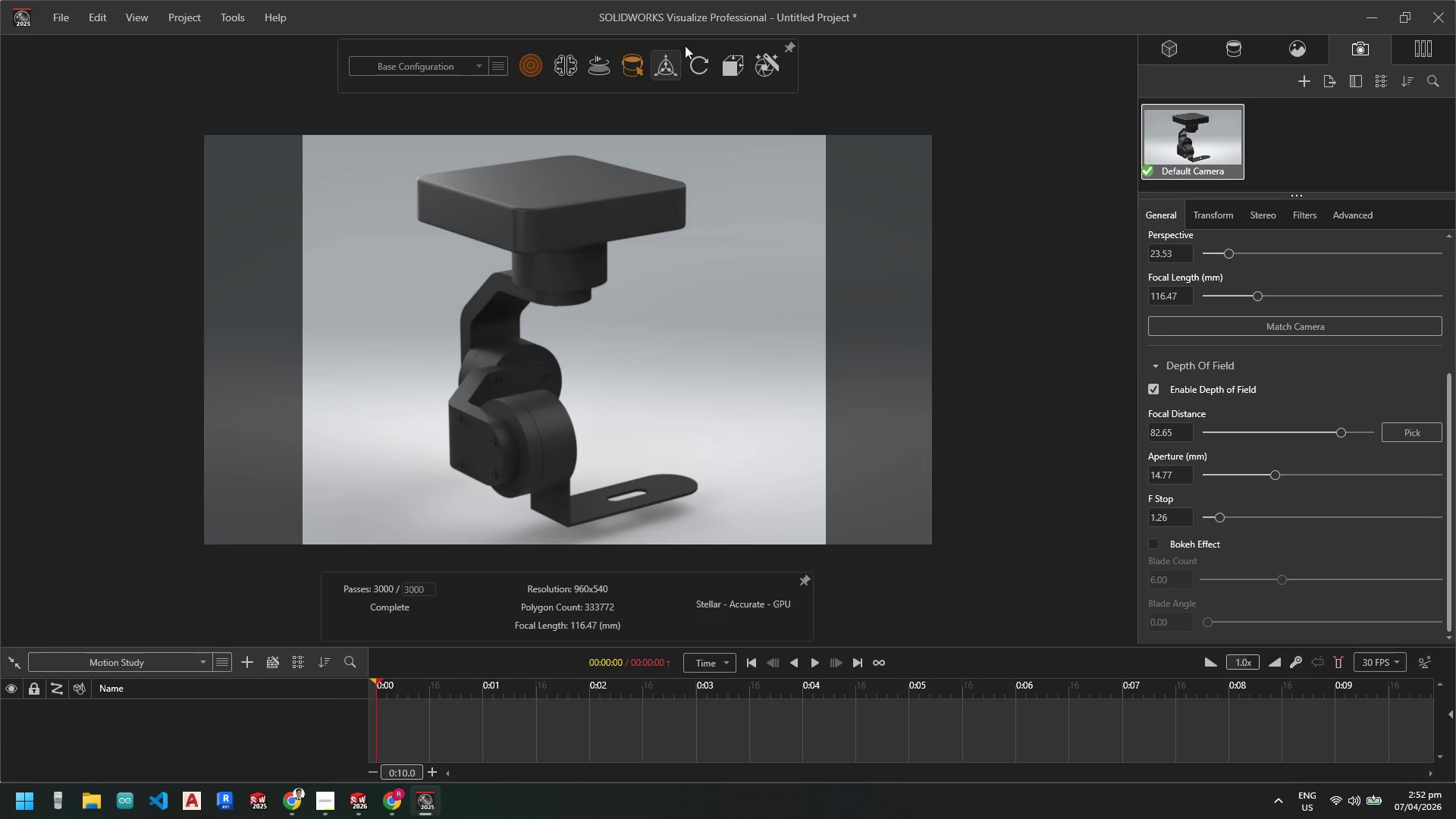 
left_click([267, 592])
 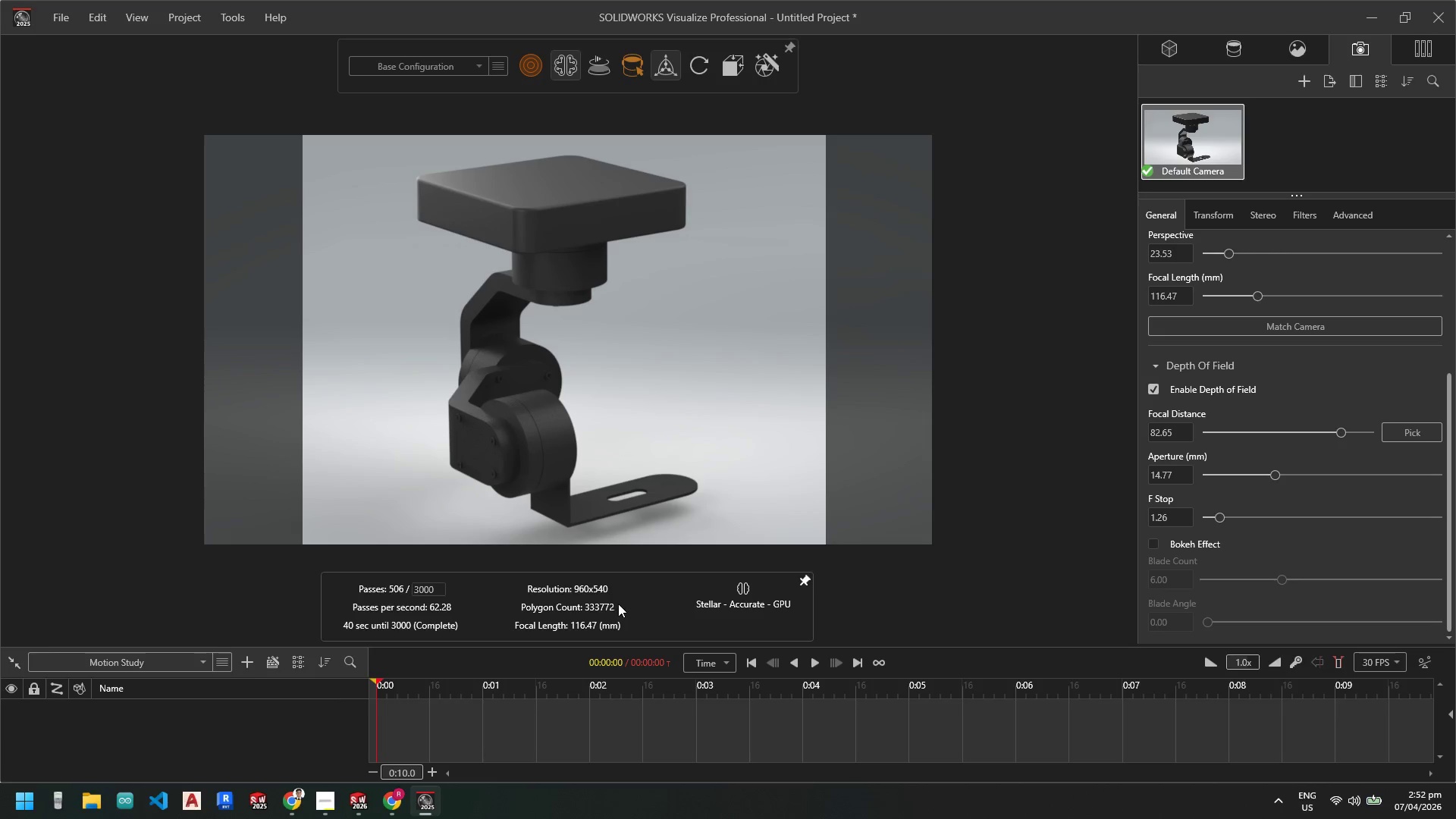 
wait(10.84)
 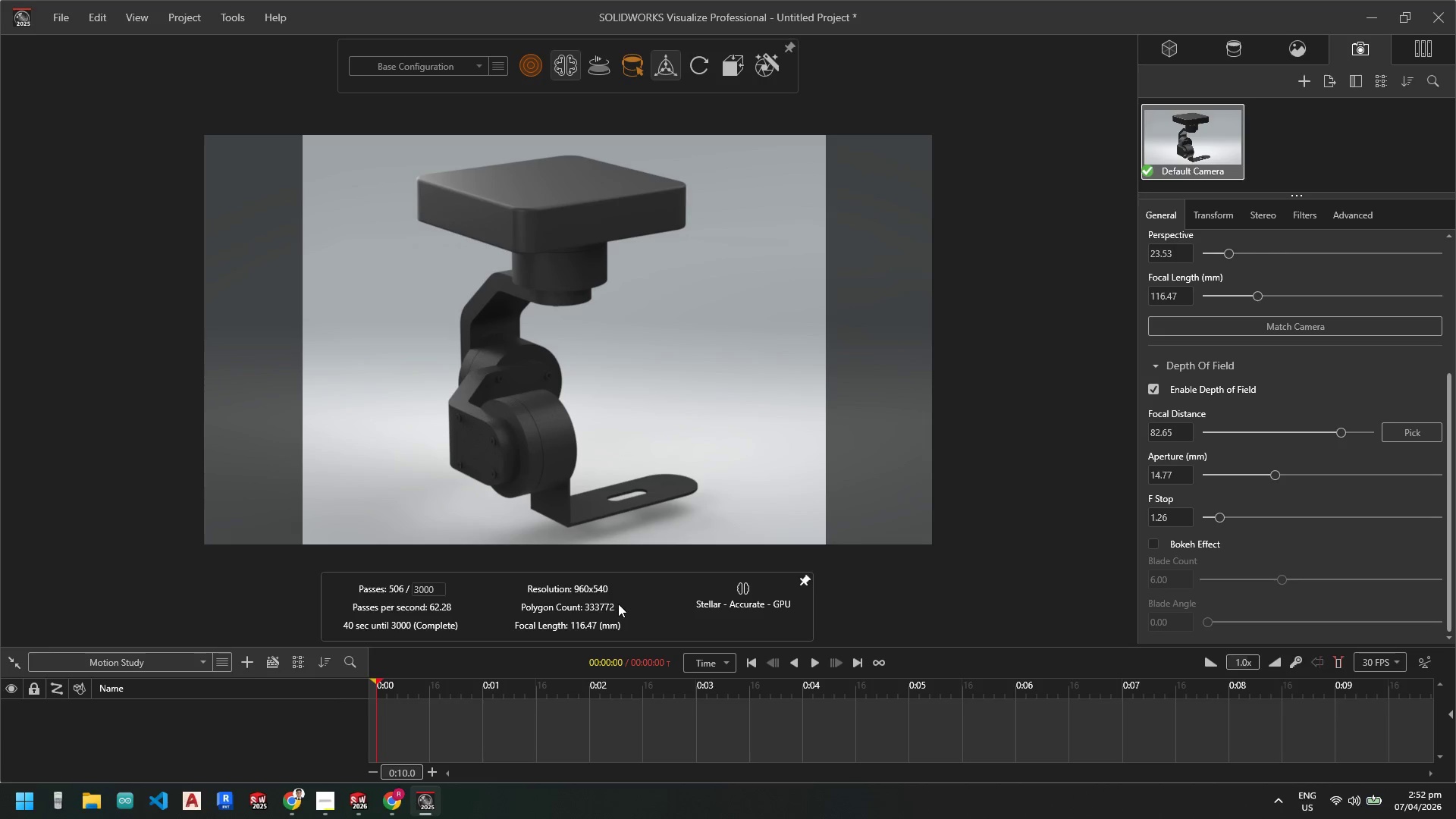 
left_click([403, 587])
 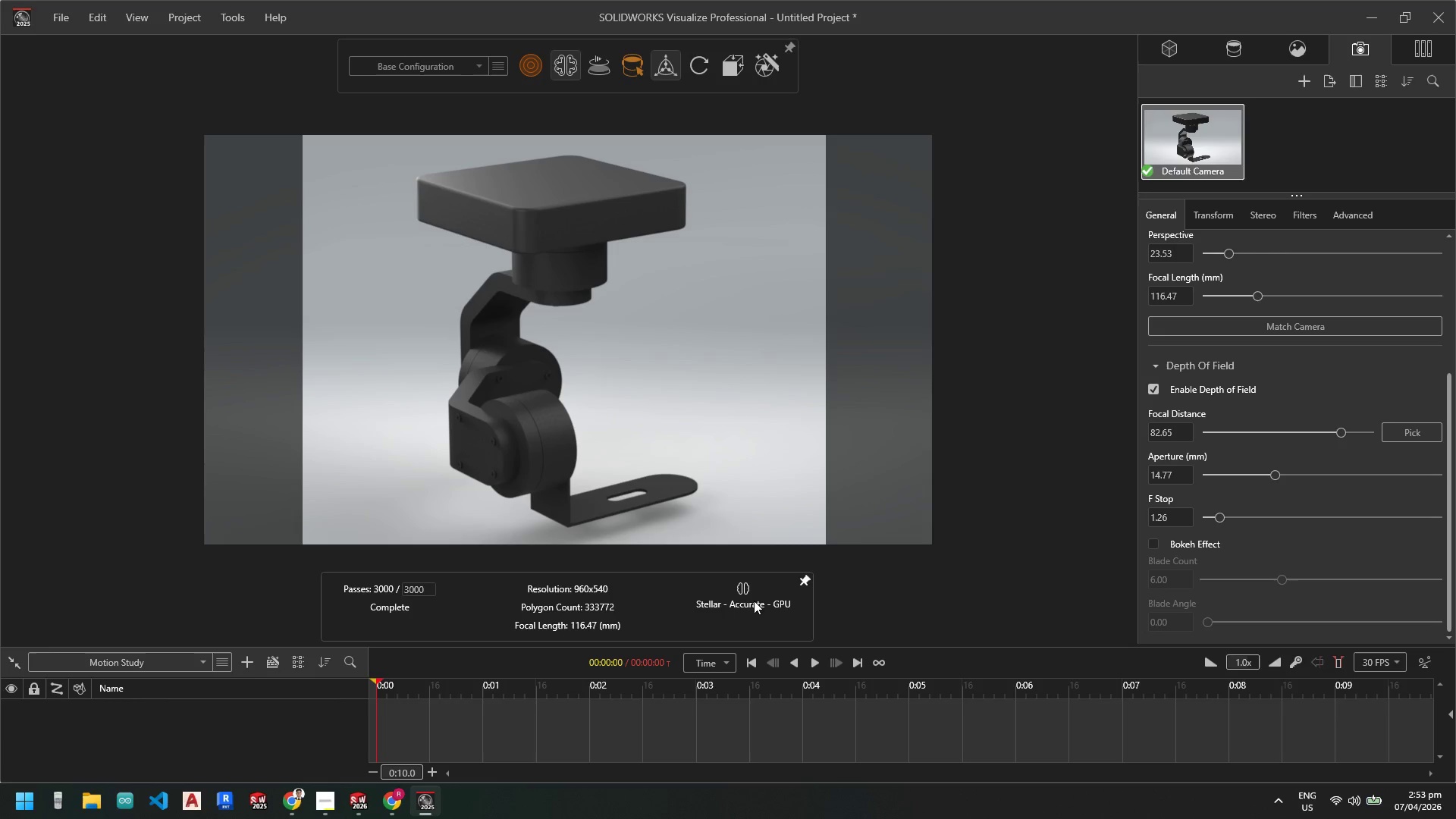 
wait(44.27)
 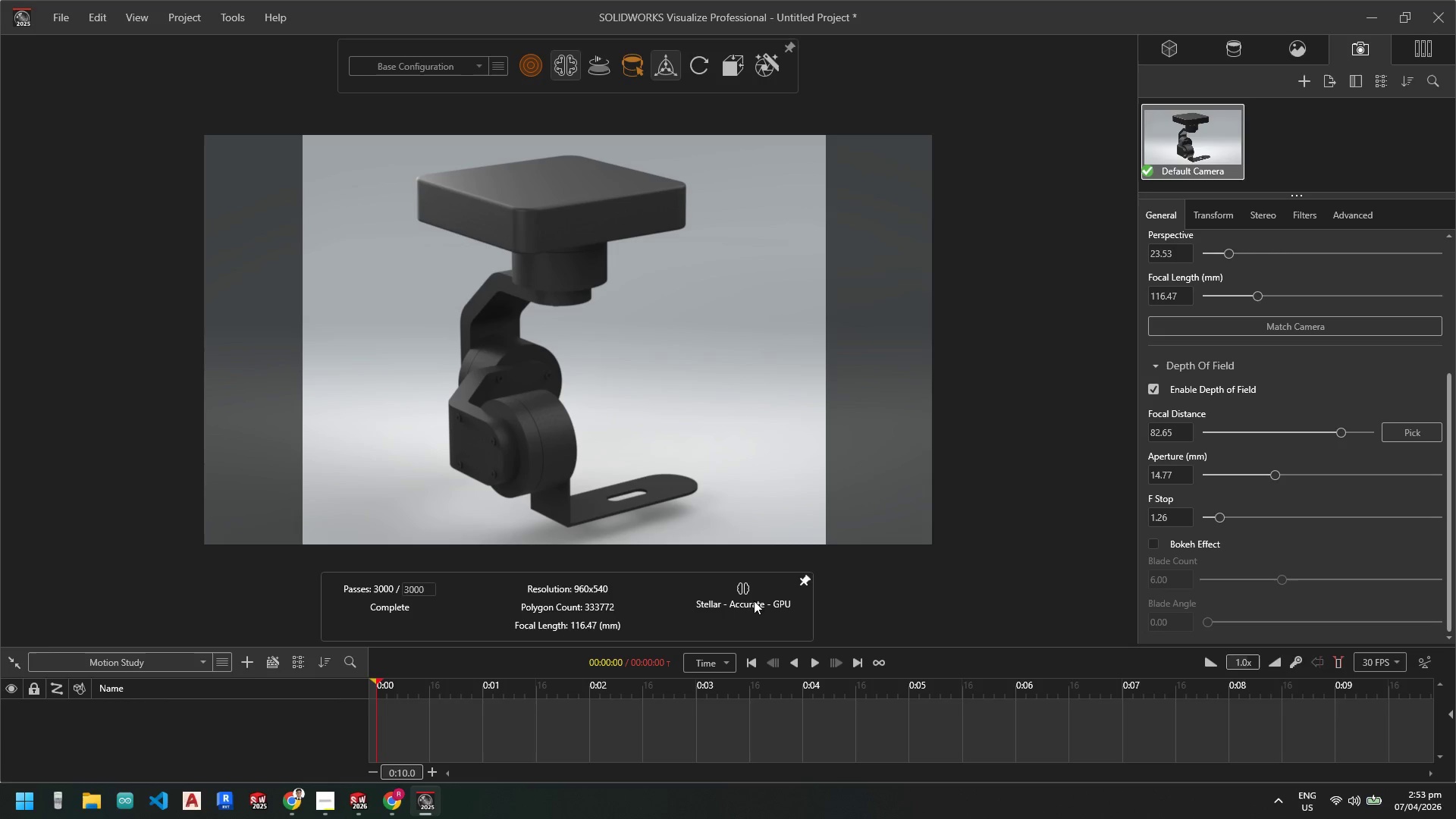 
left_click([11, 664])
 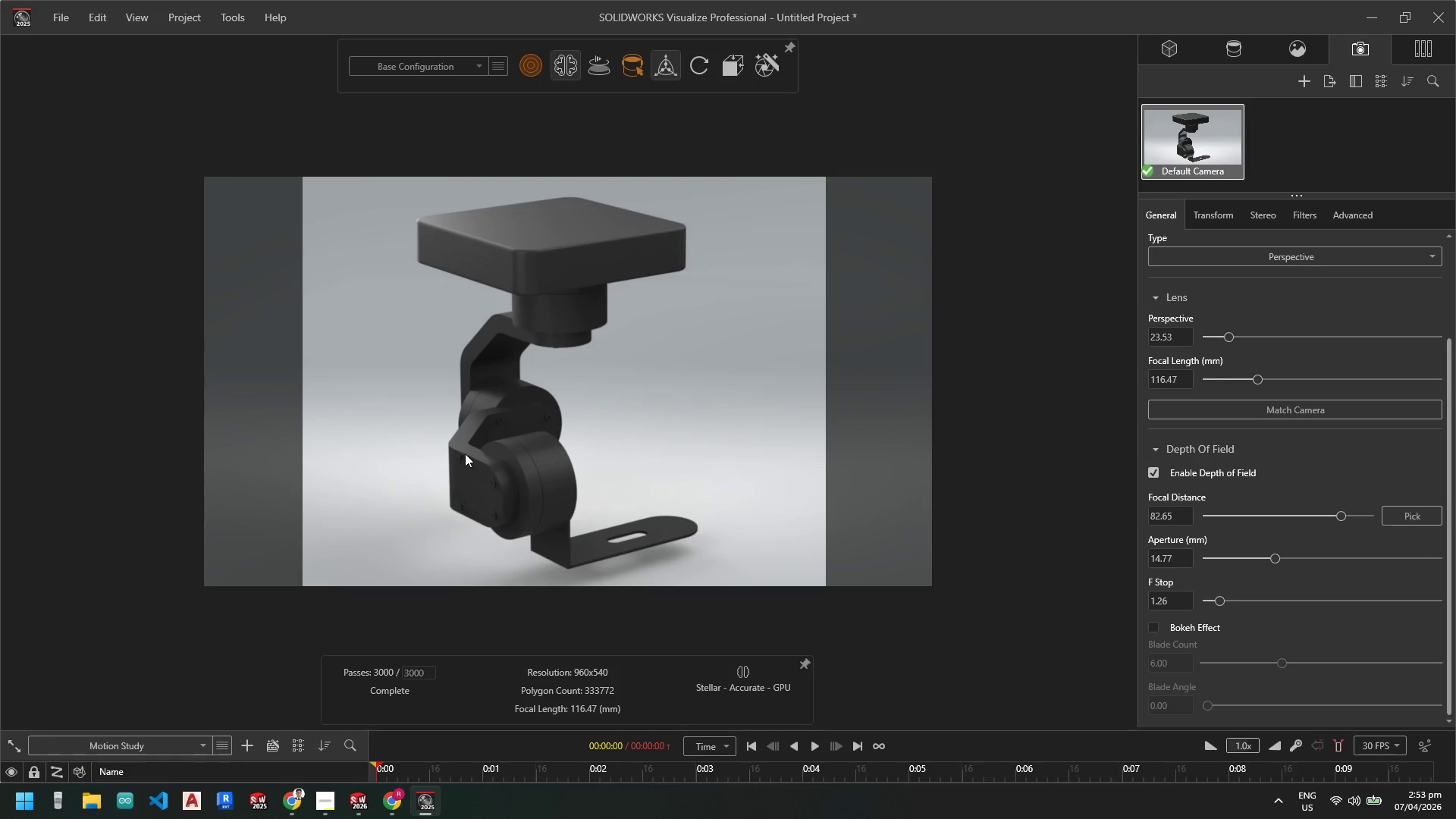 
left_click([93, 806])
 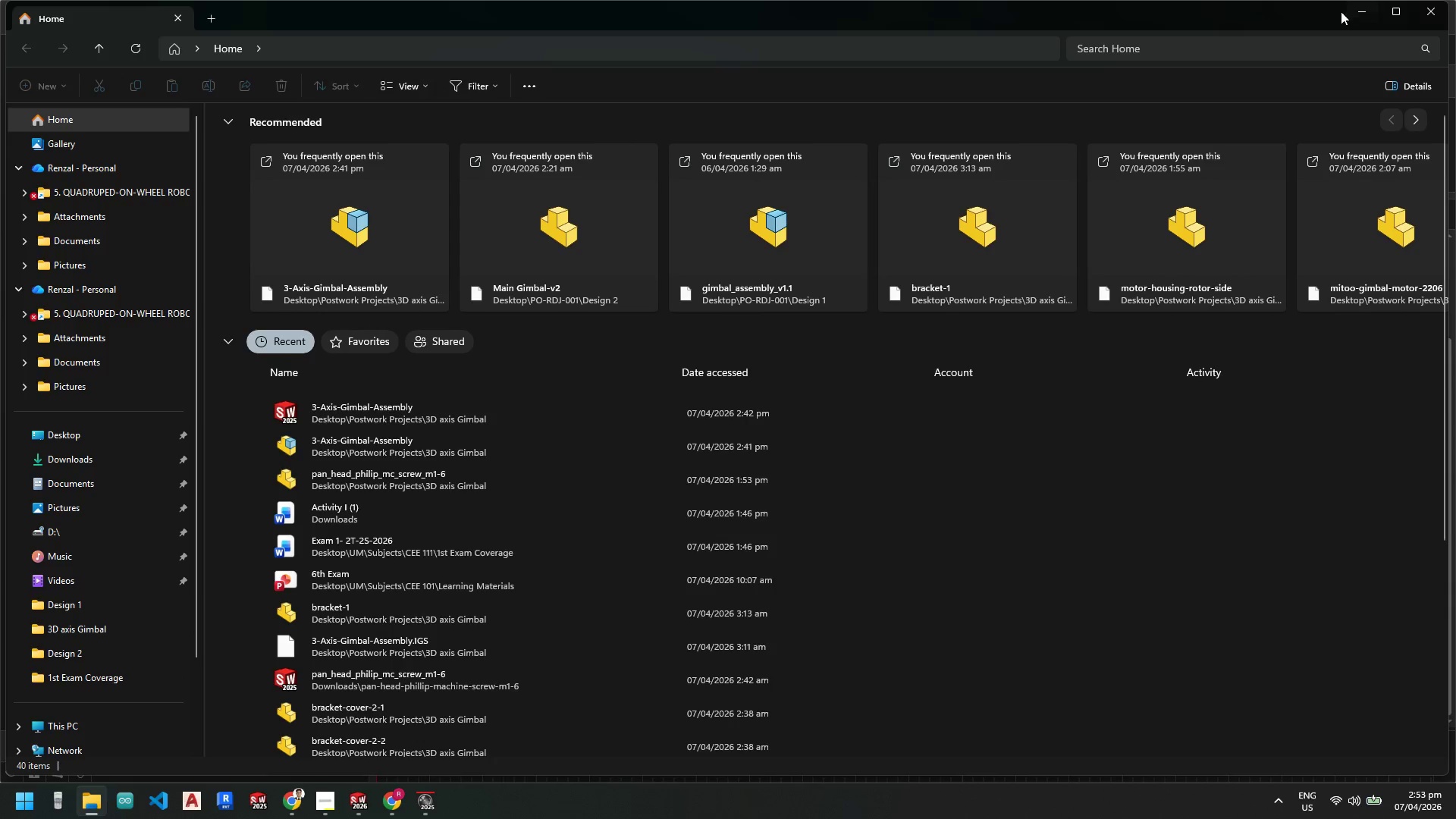 
wait(5.34)
 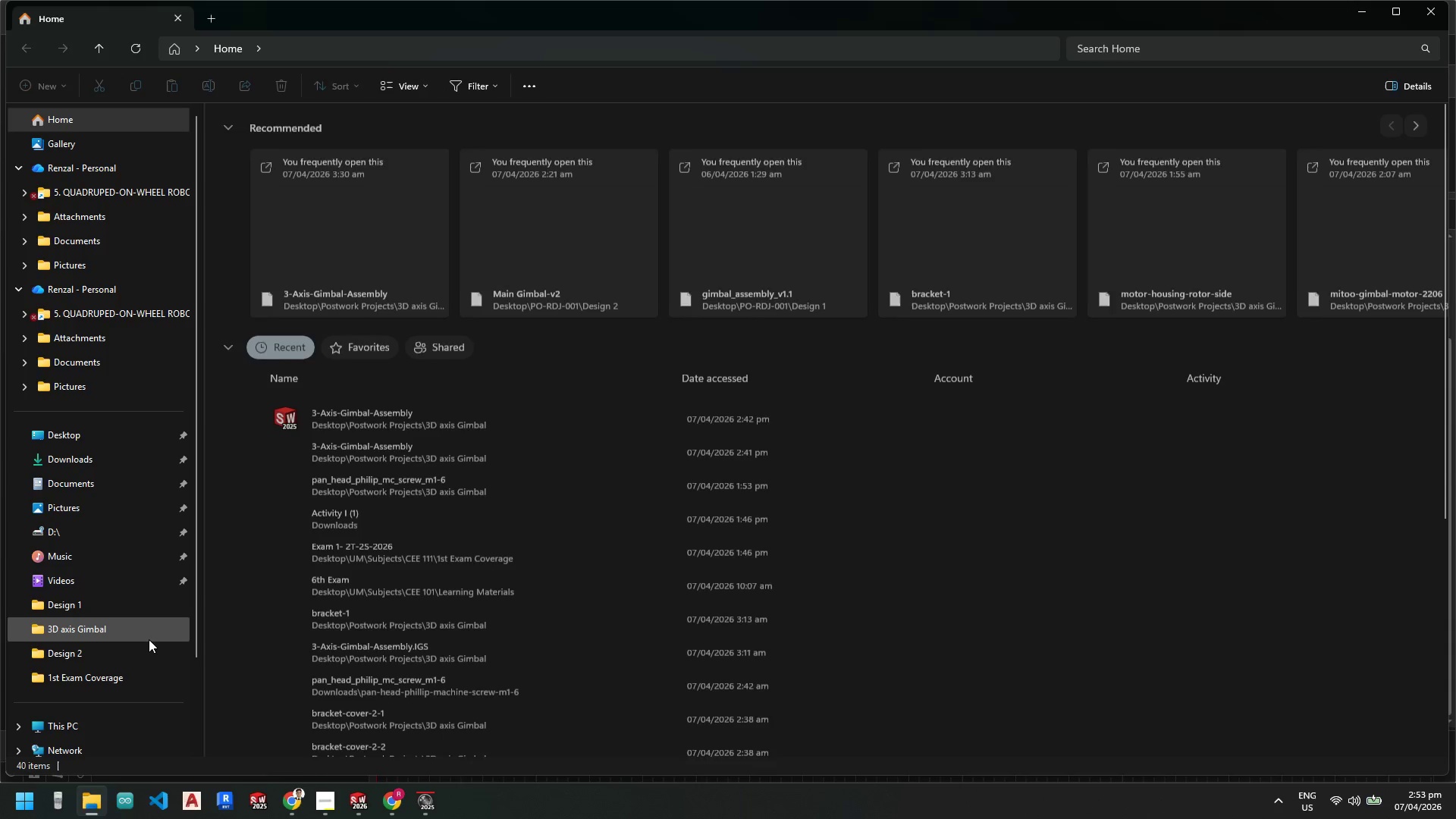 
left_click([890, 645])
 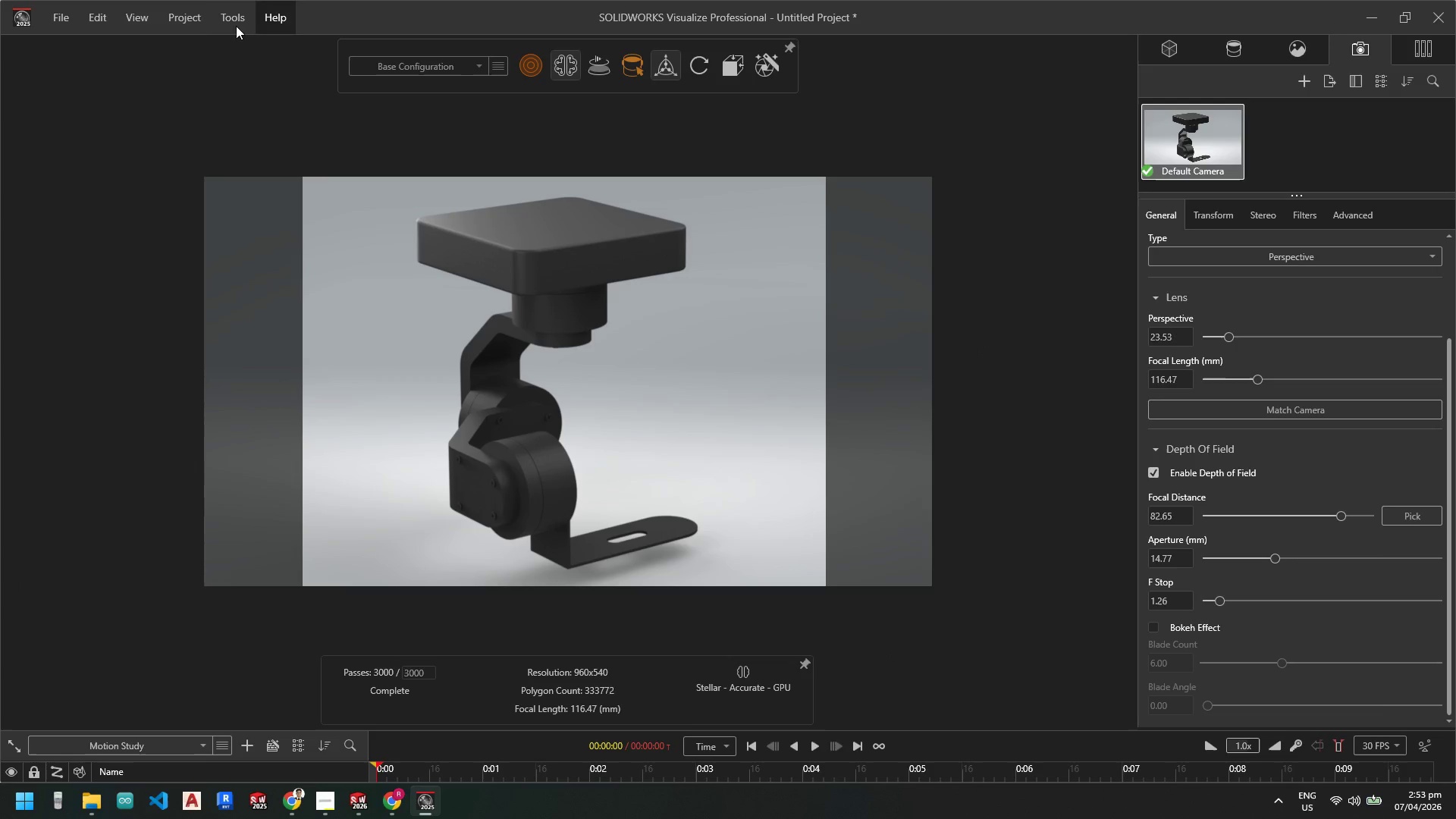 
left_click([234, 20])
 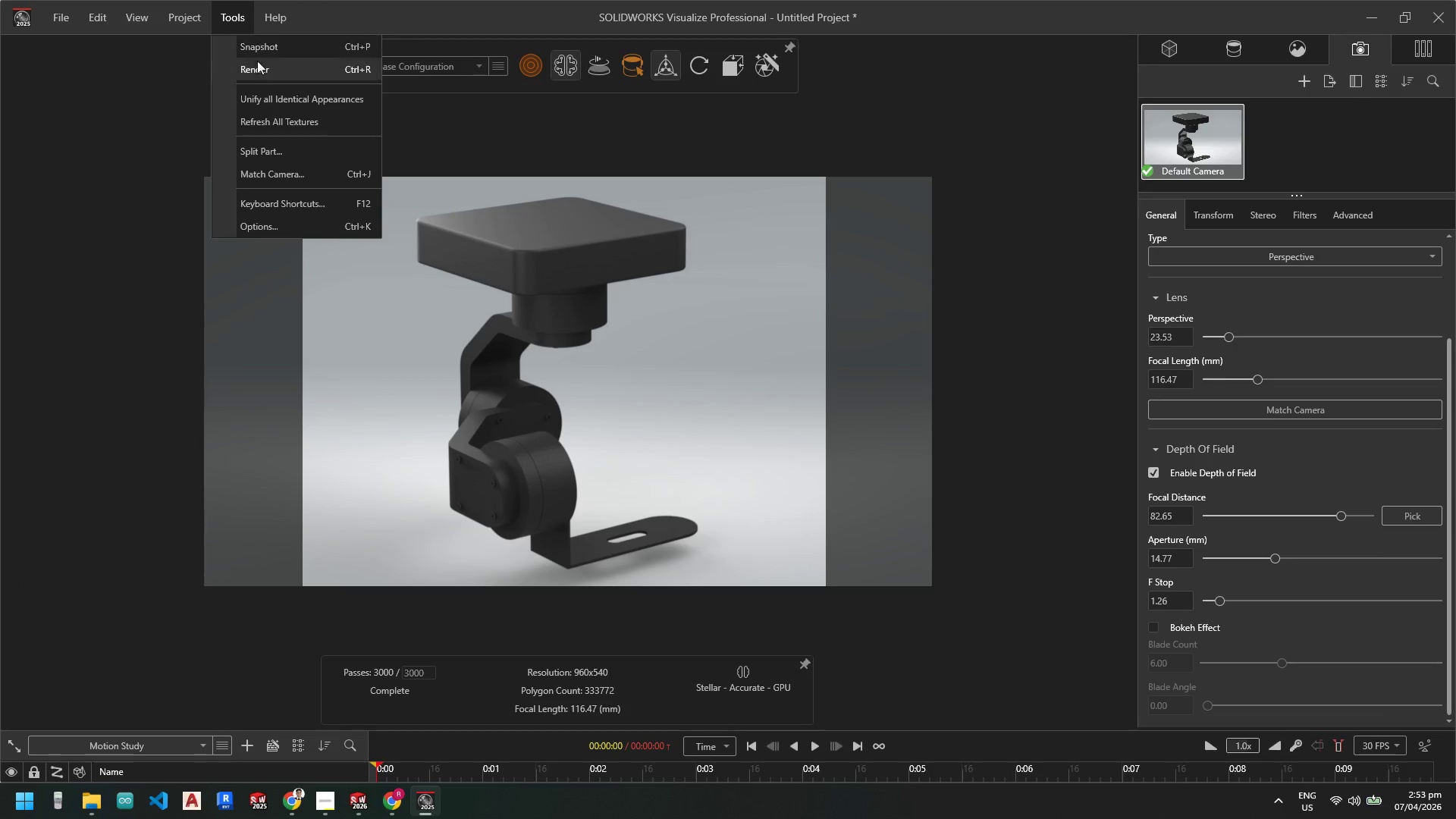 
left_click([260, 68])
 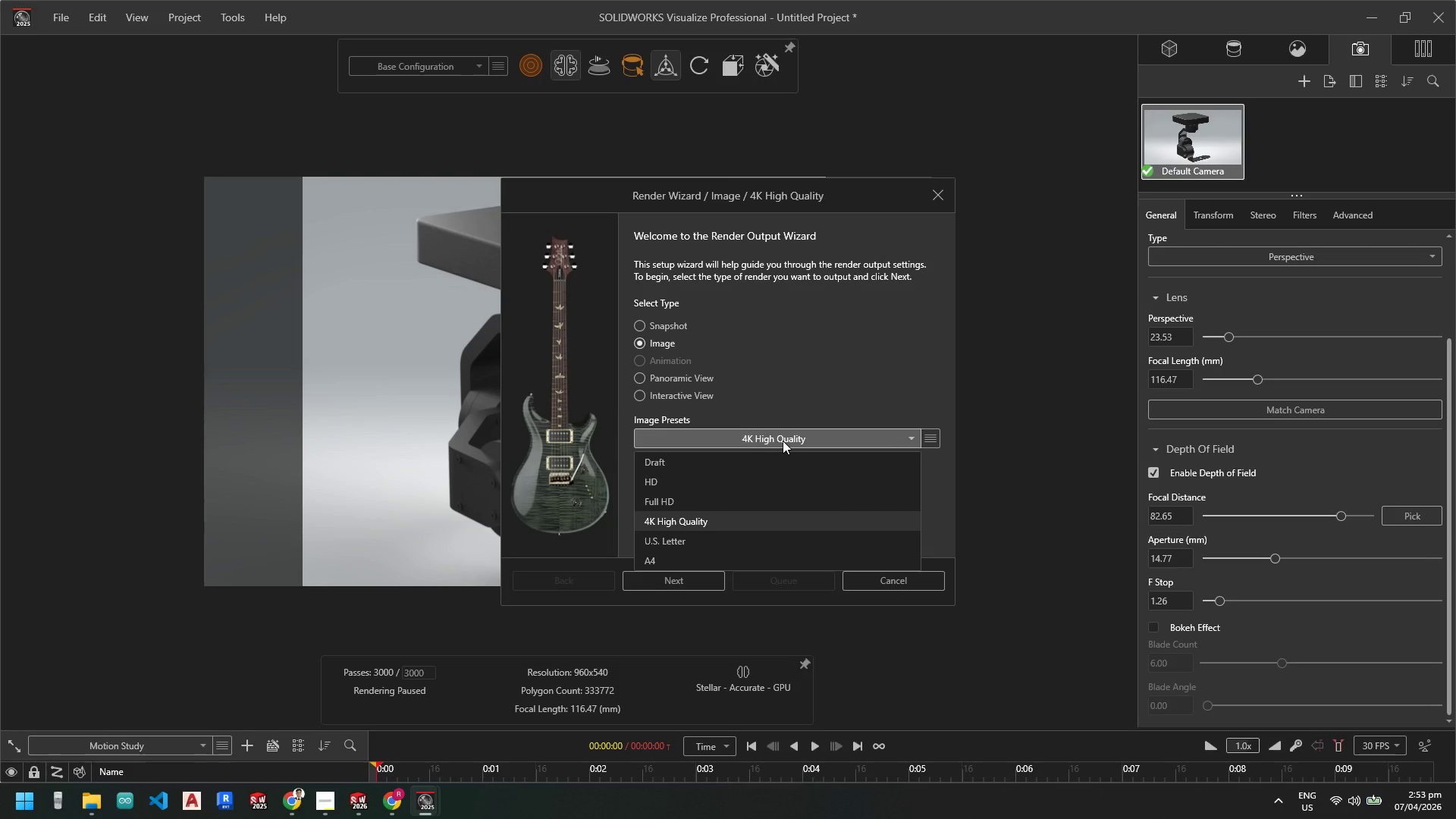 
wait(5.78)
 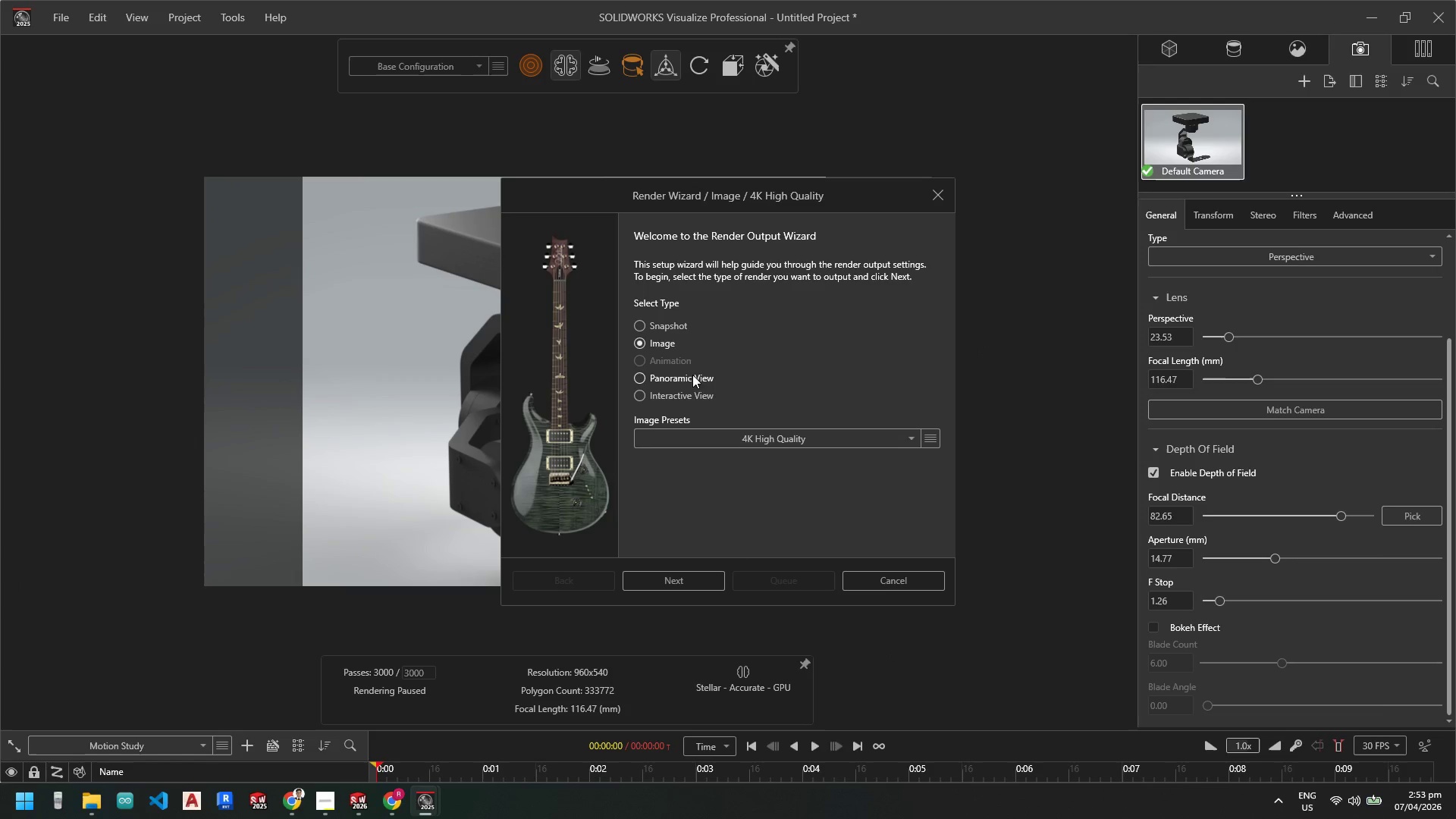 
left_click([726, 516])
 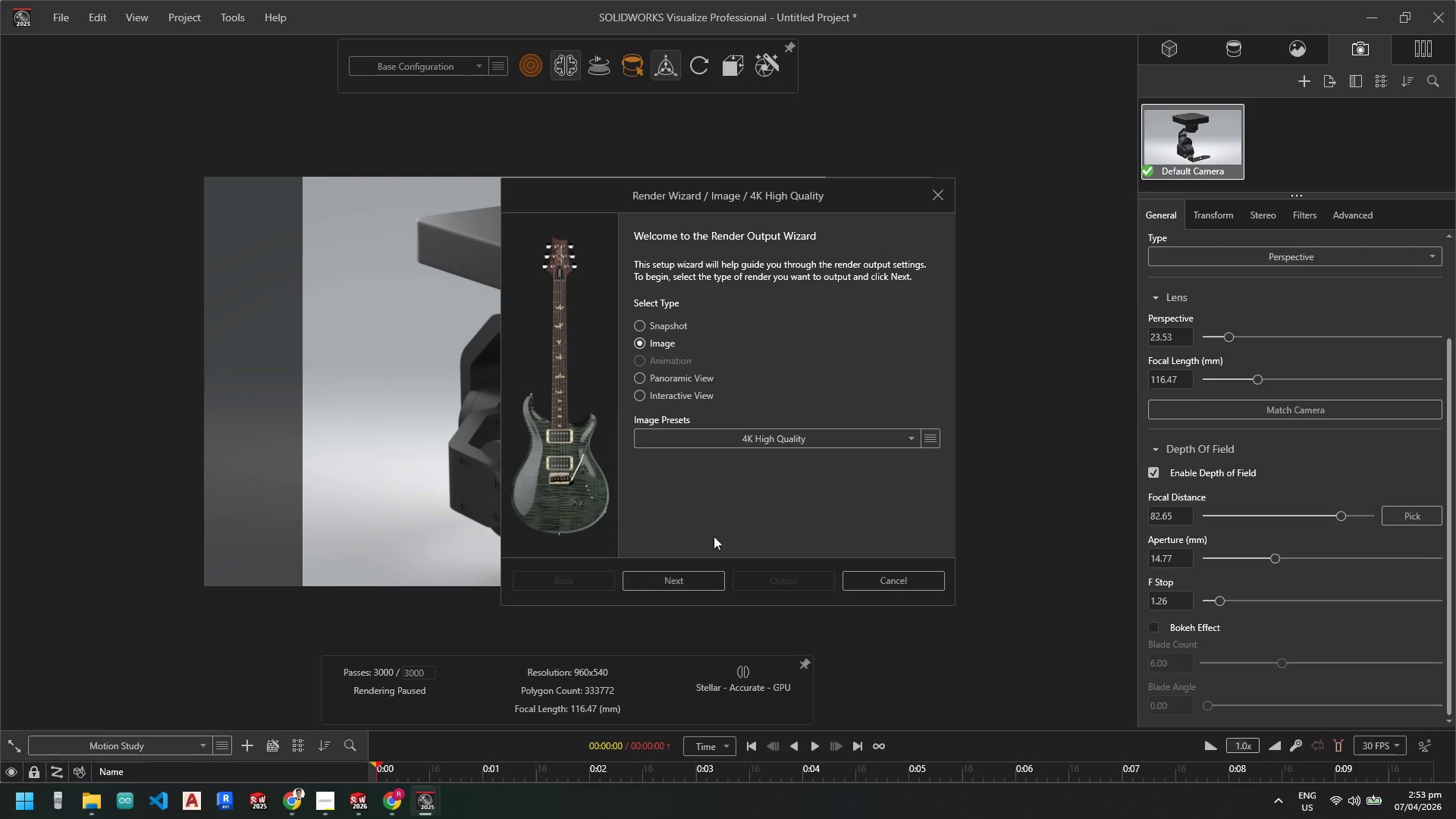 
mouse_move([689, 558])
 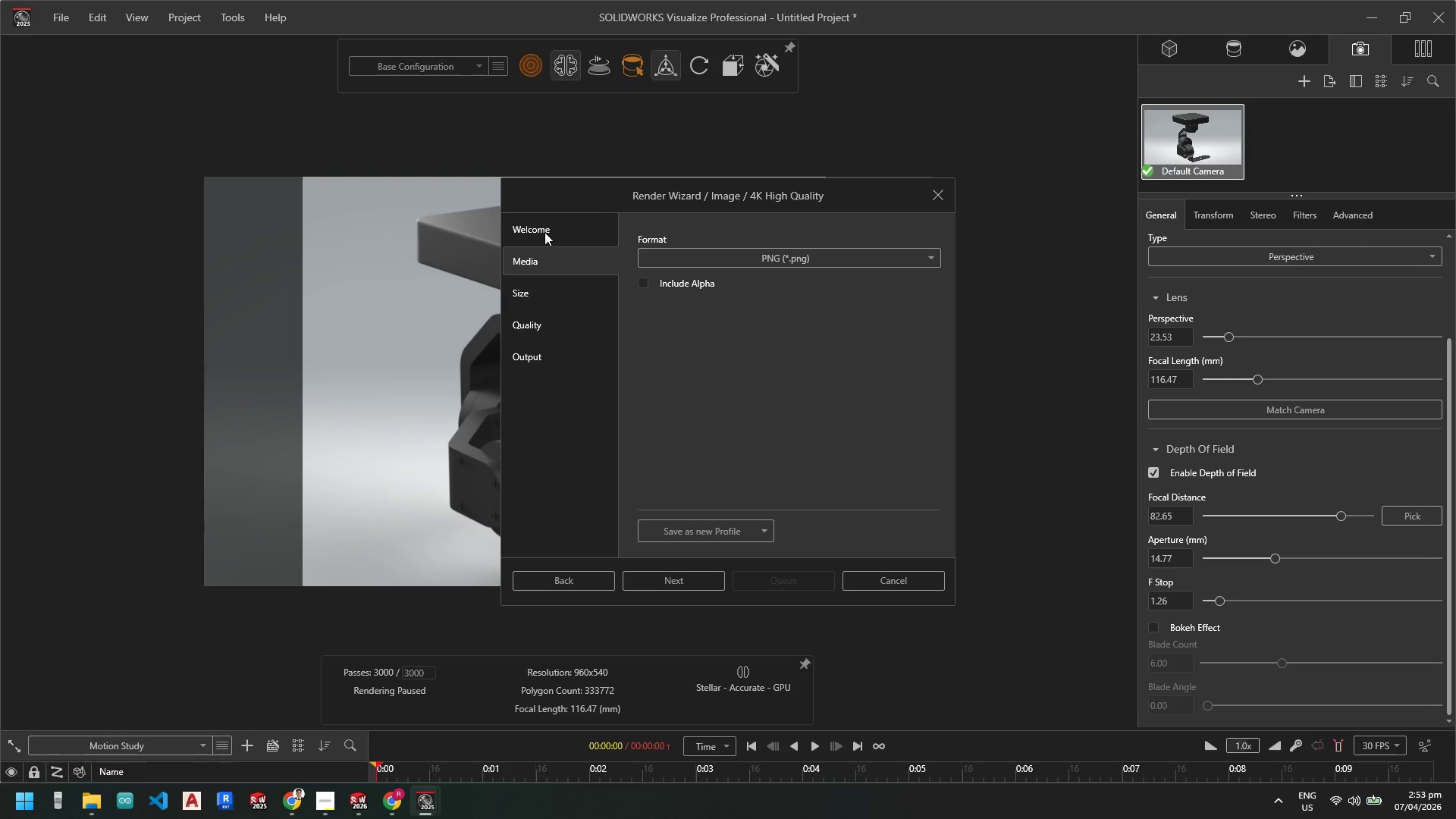 
left_click([557, 329])
 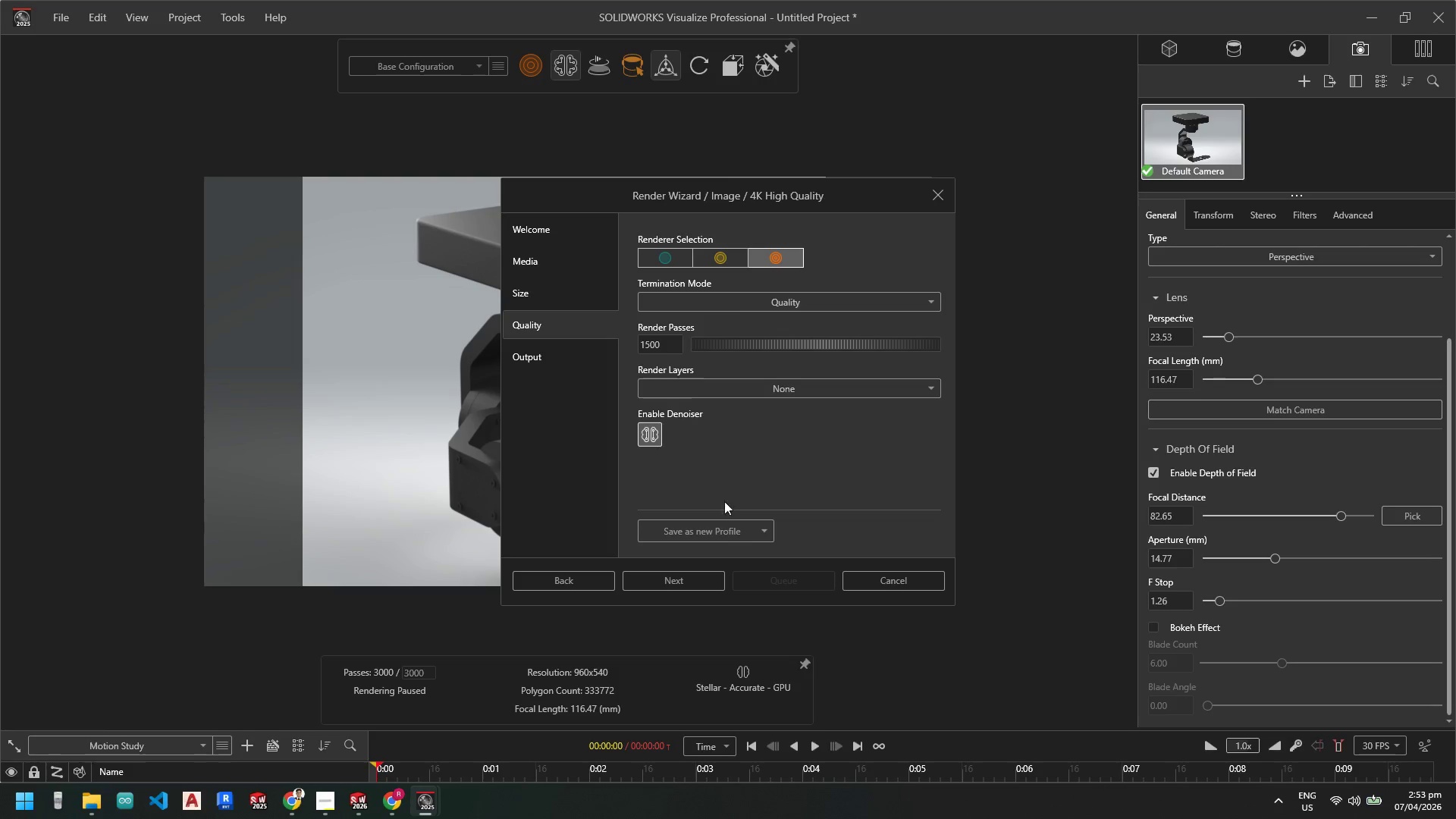 
mouse_move([588, 349])
 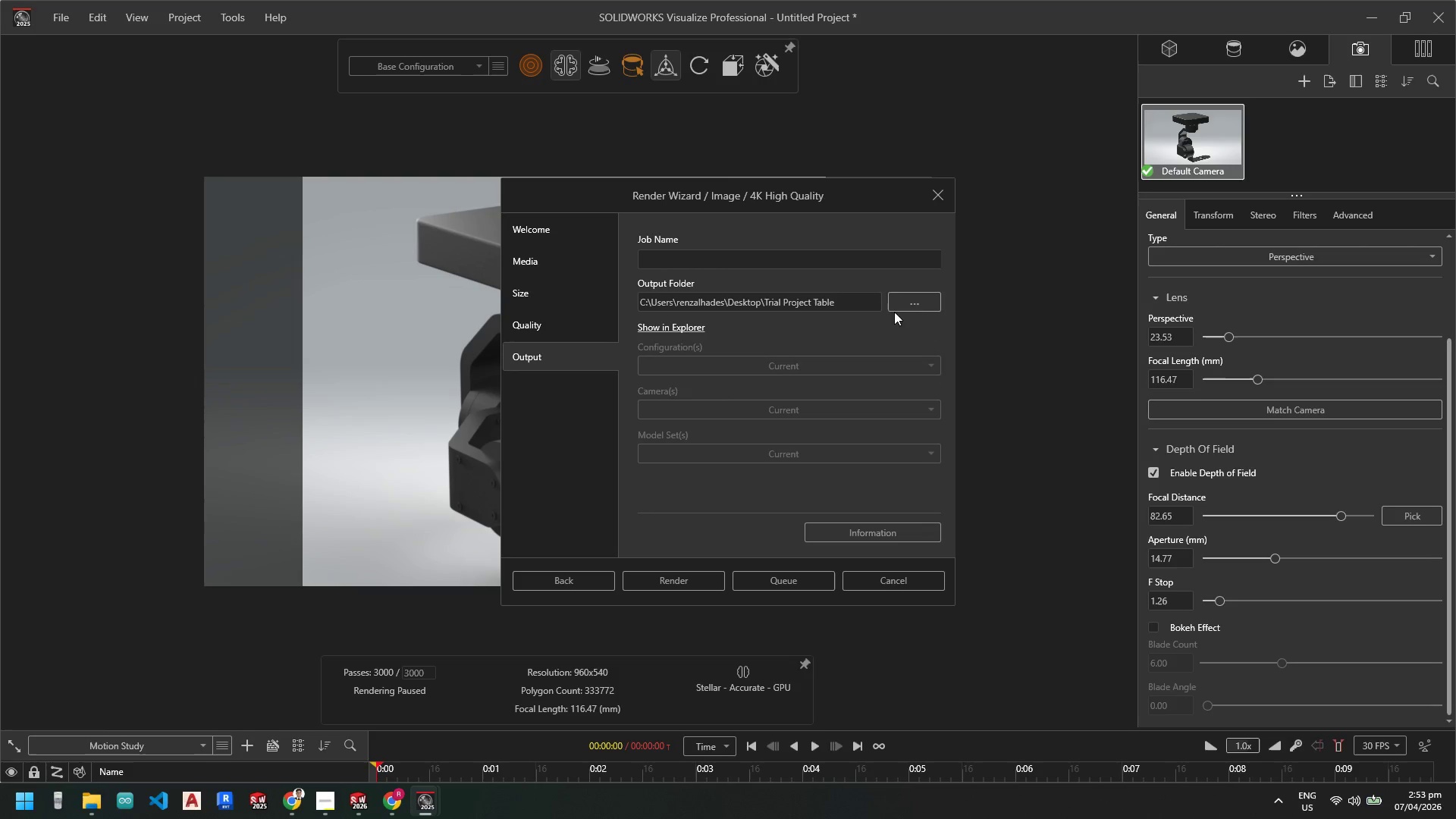 
left_click([902, 297])
 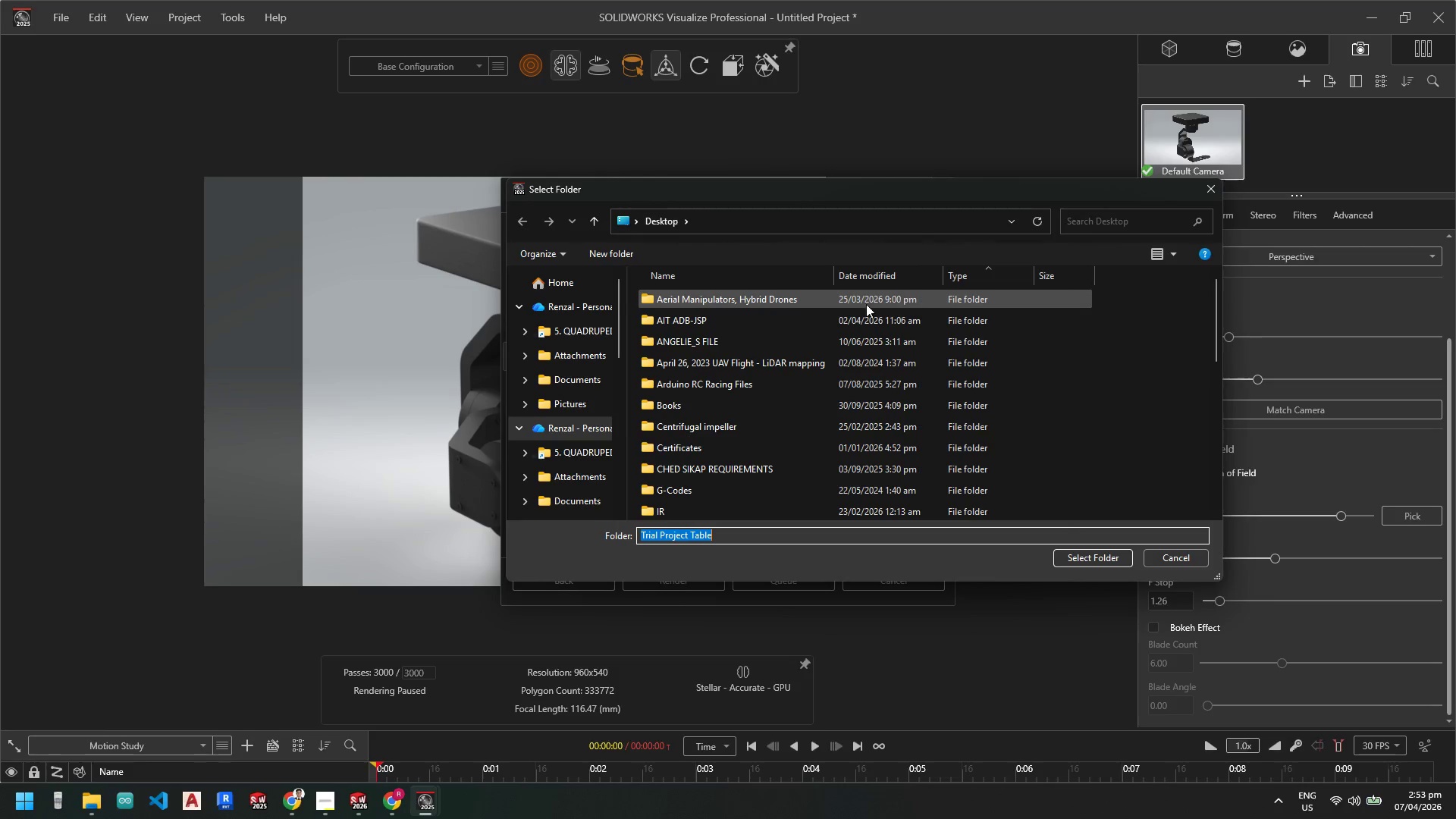 
scroll: coordinate [694, 453], scroll_direction: down, amount: 9.0
 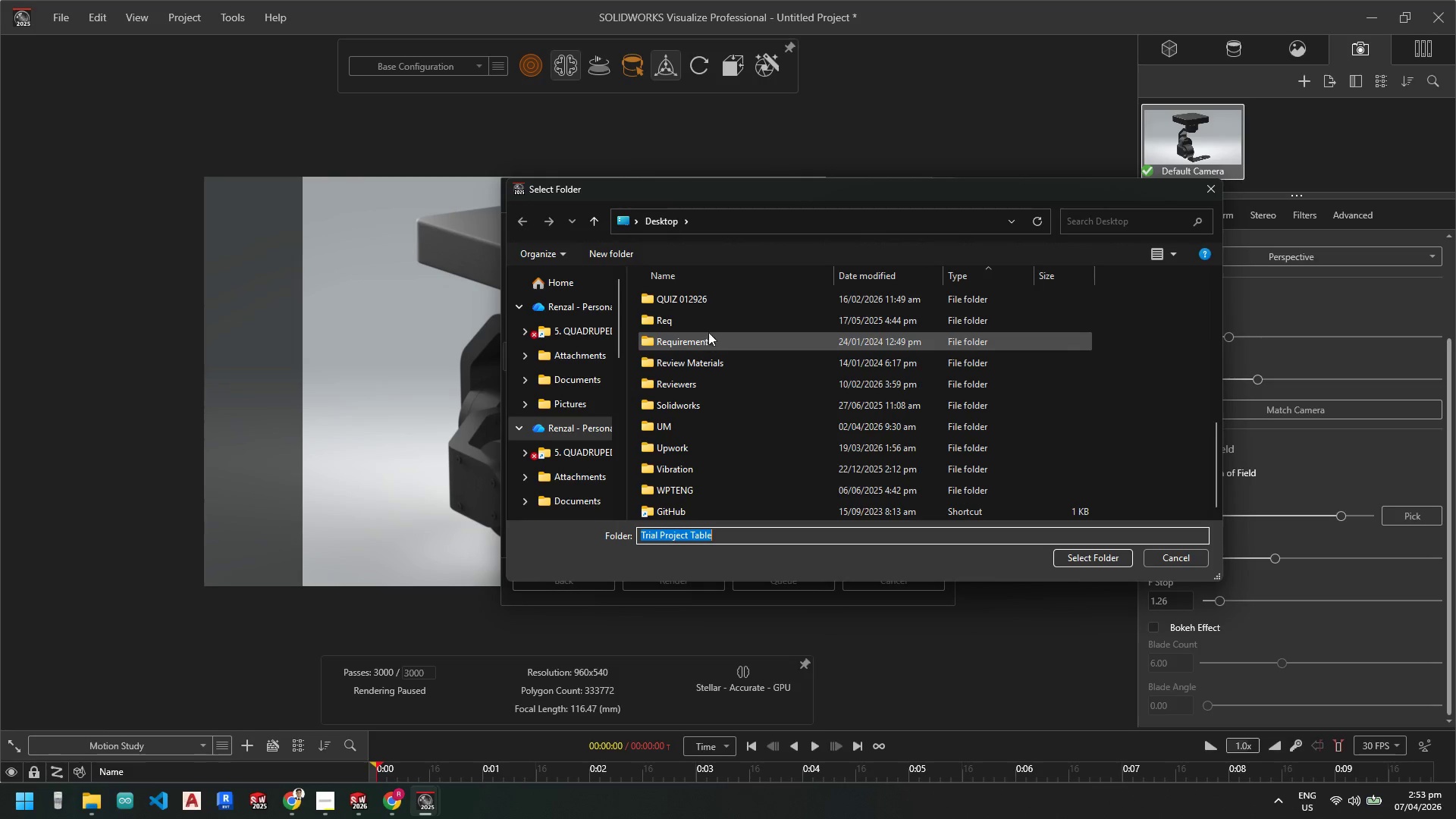 
scroll: coordinate [712, 330], scroll_direction: up, amount: 2.0
 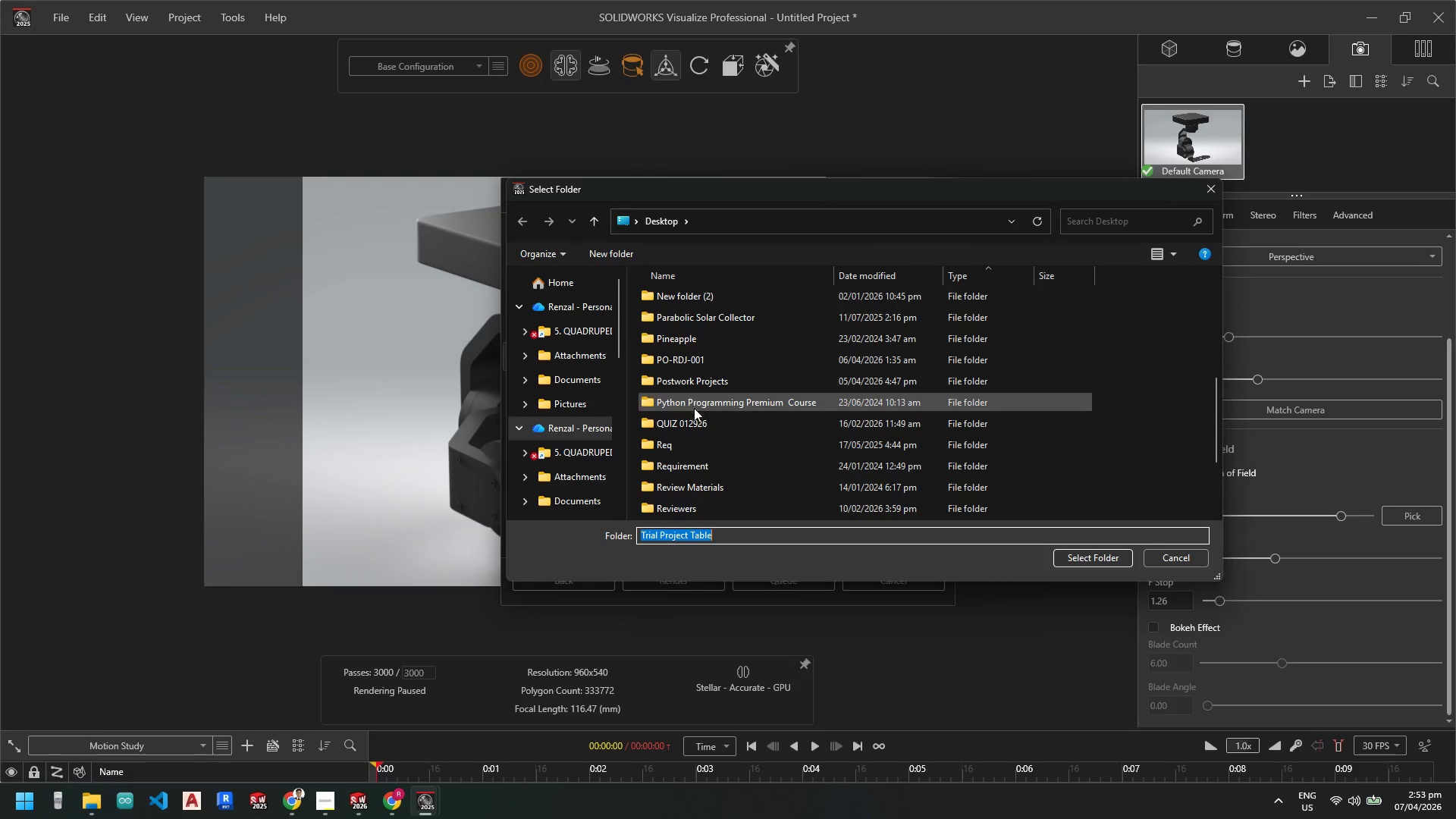 
double_click([697, 381])
 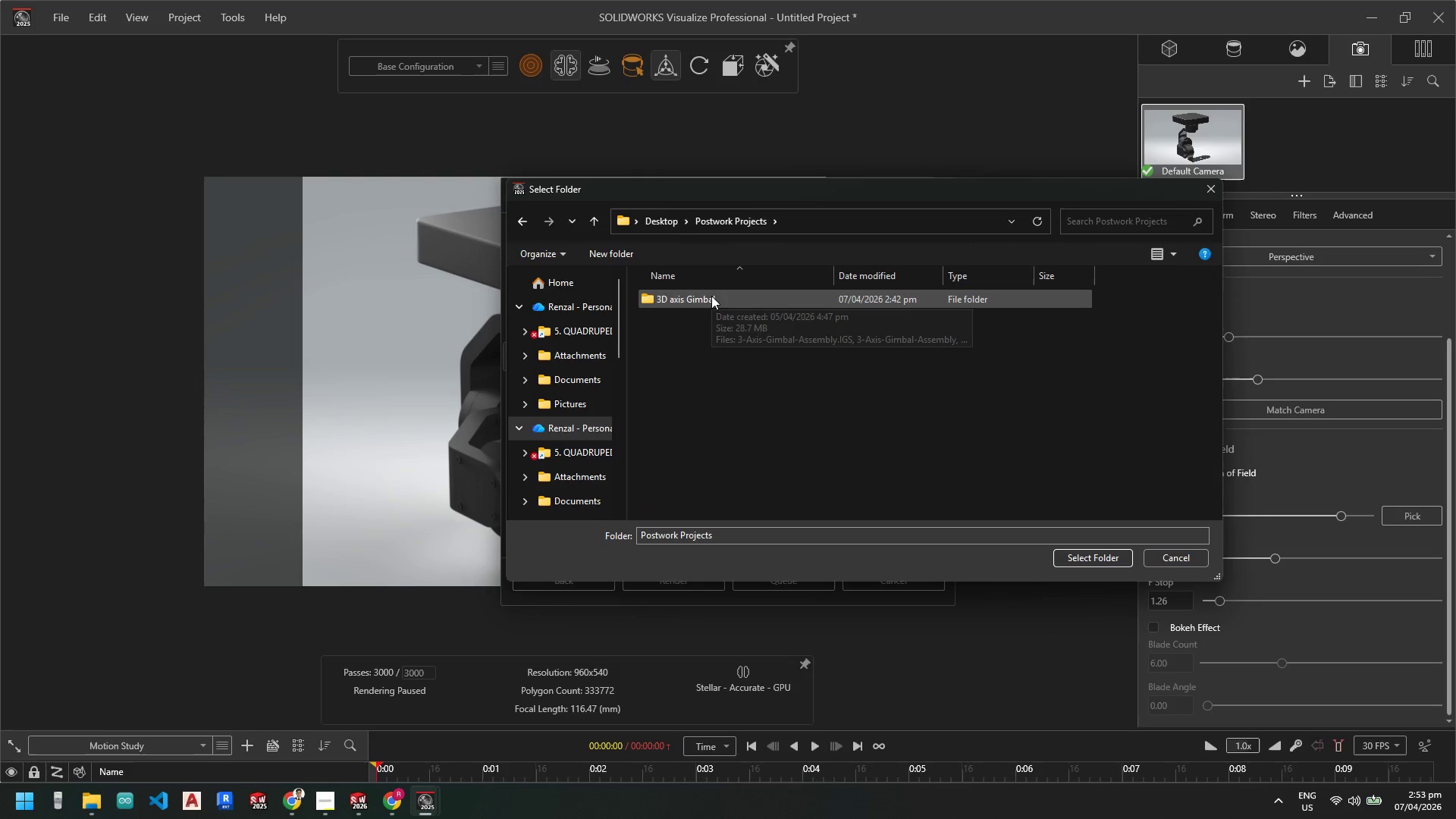 
double_click([711, 296])
 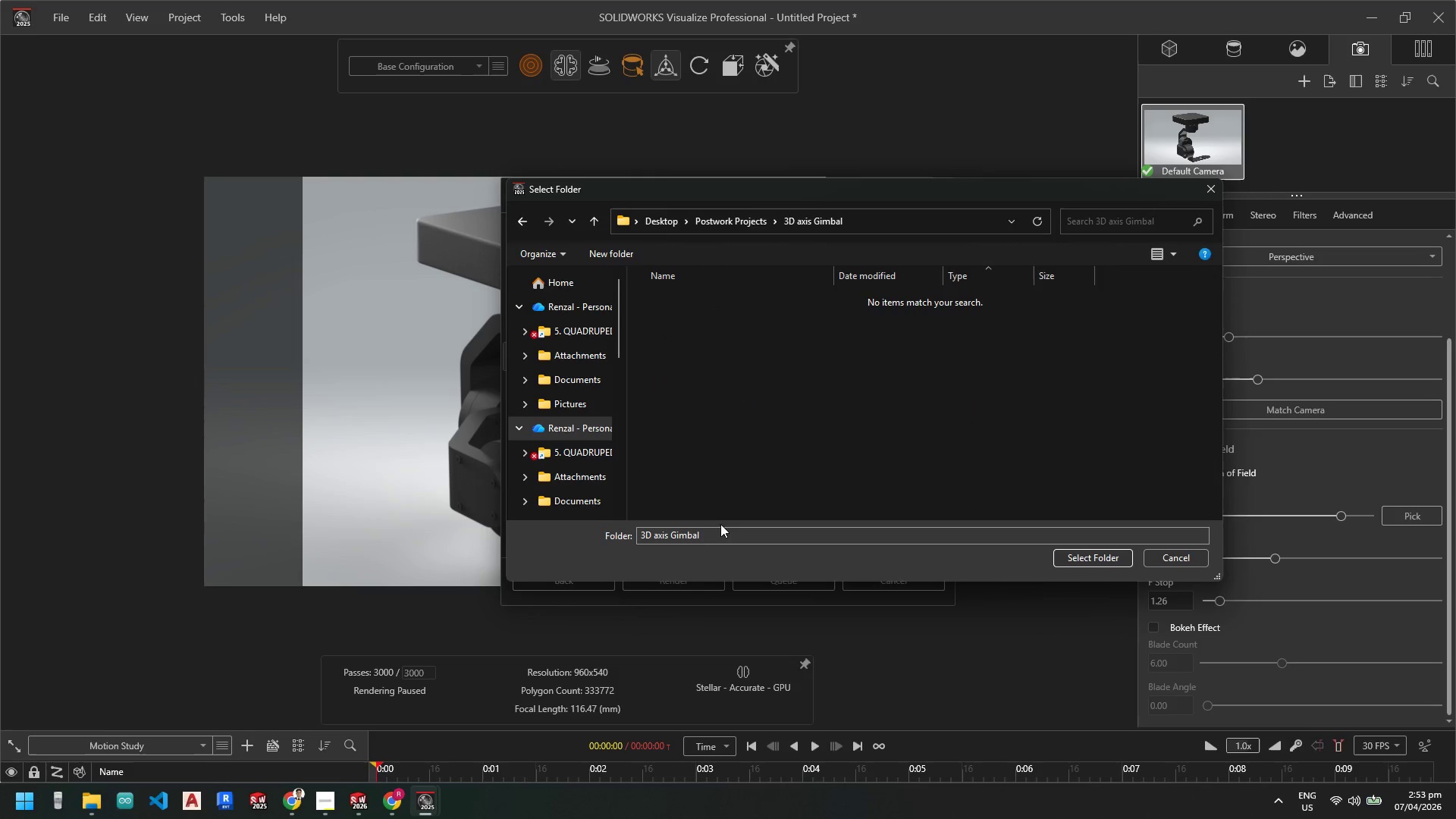 
left_click([720, 533])
 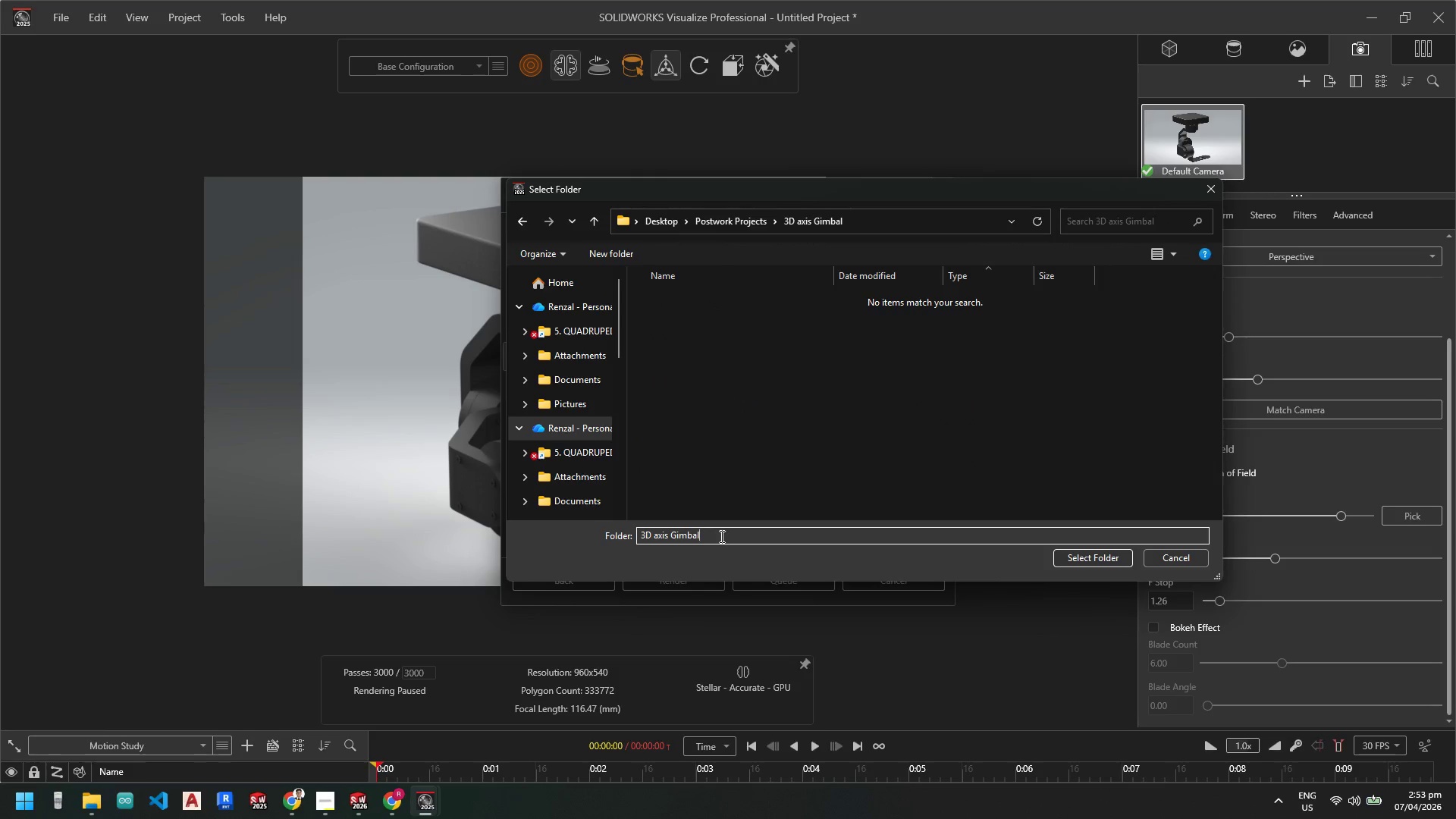 
left_click_drag(start_coordinate=[720, 536], to_coordinate=[625, 538])
 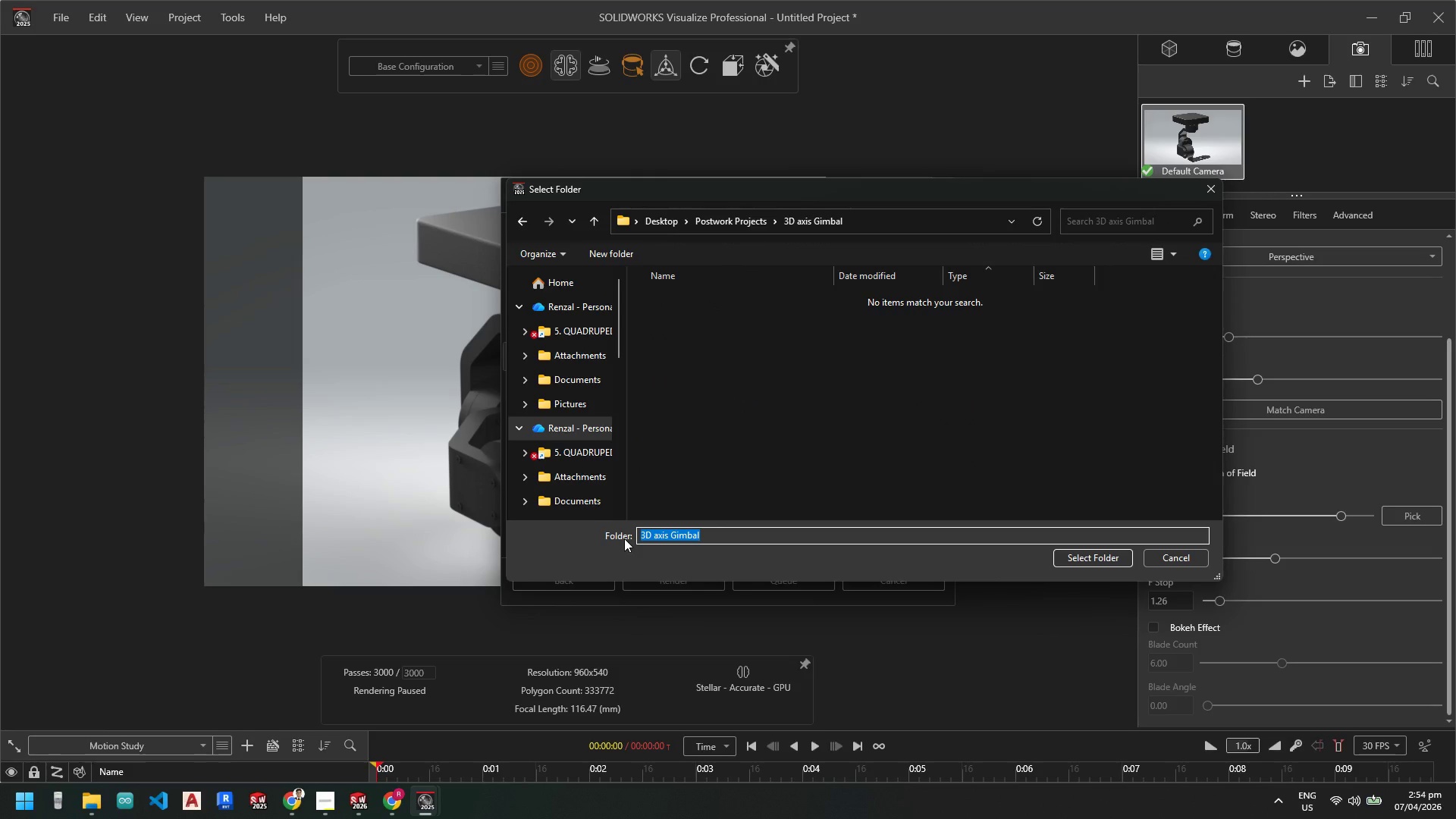 
type(Isometric )
key(Backspace)
type(-view-1)
 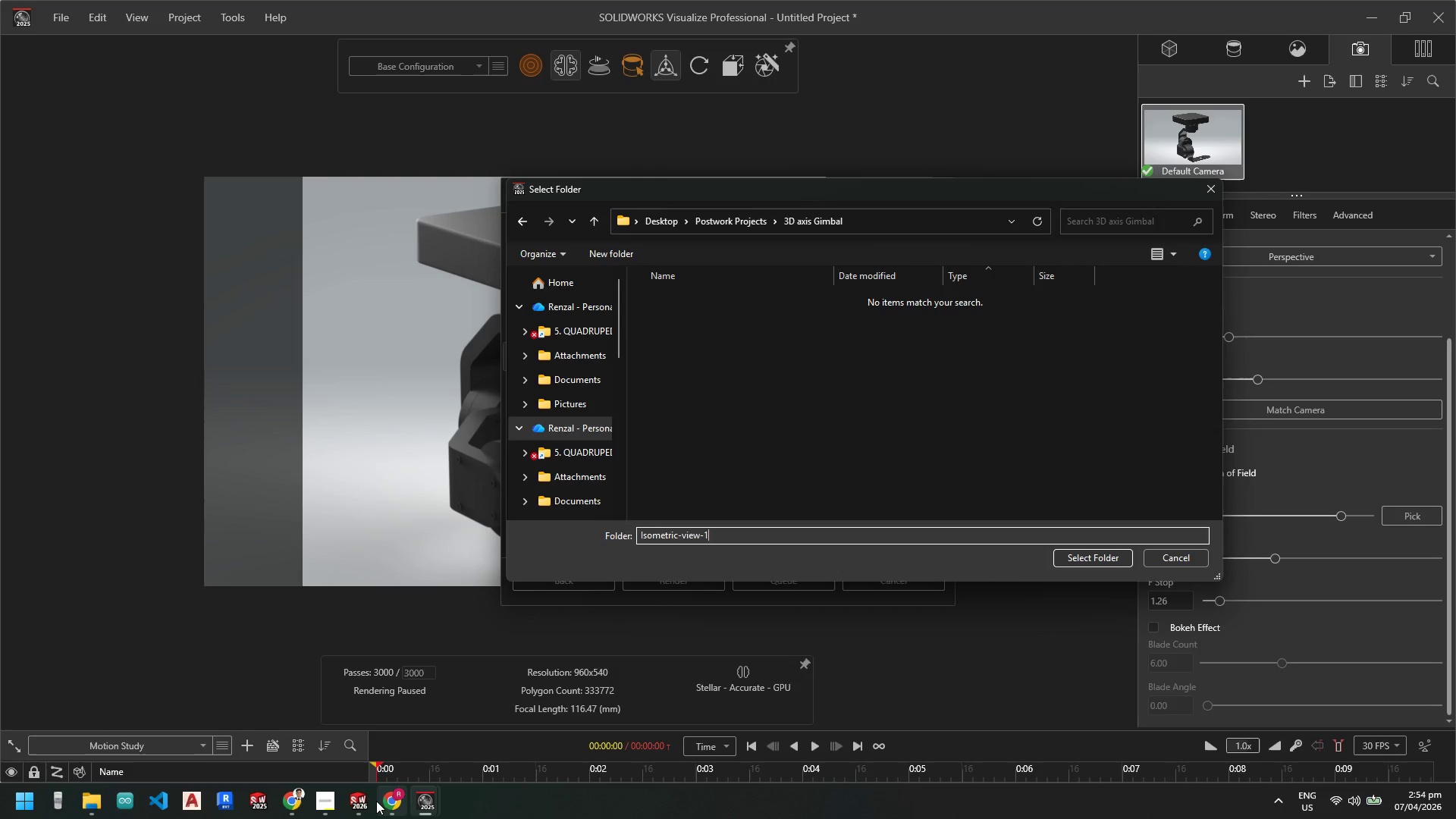 
left_click([323, 805])